 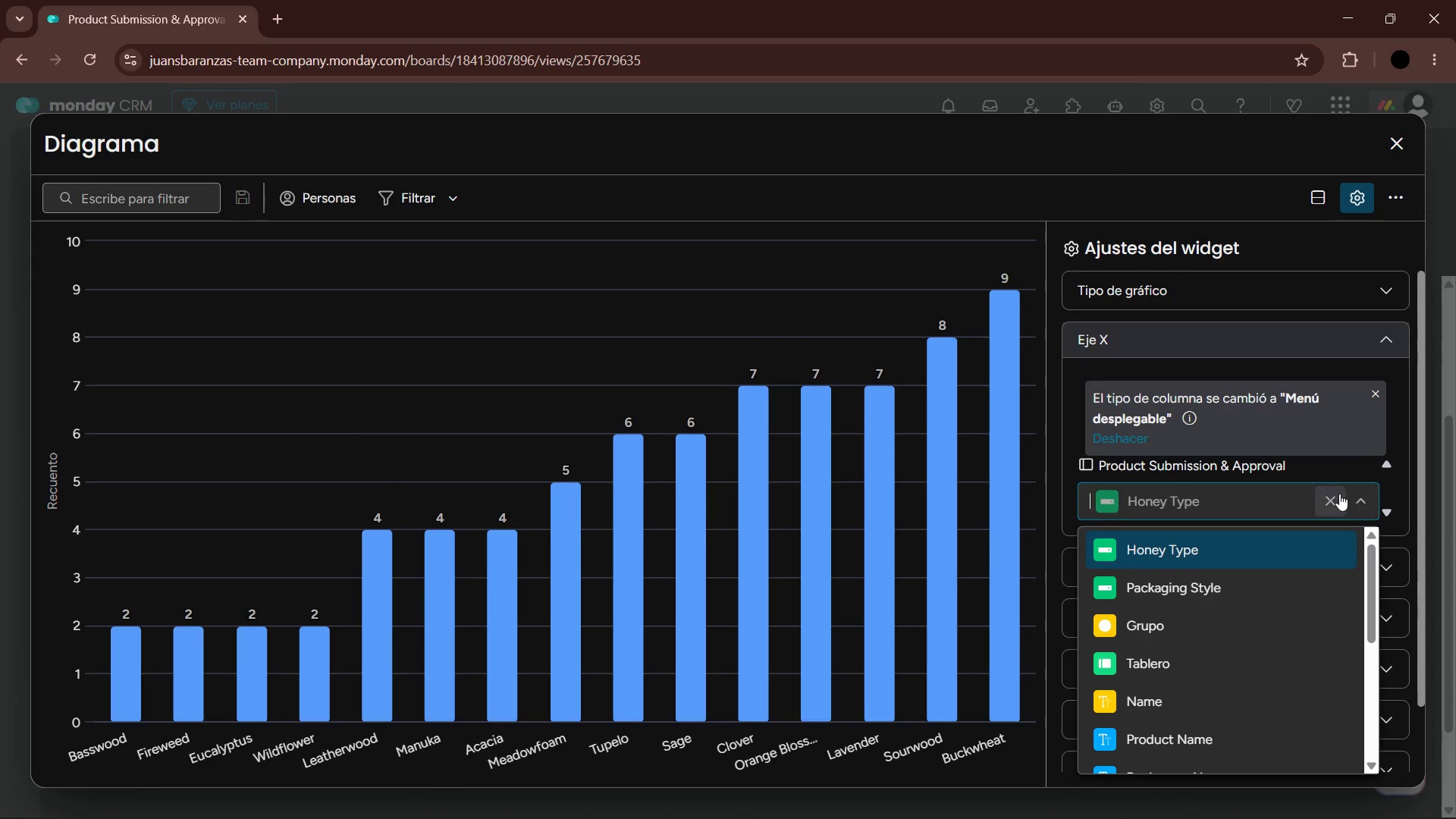 
scroll: coordinate [1201, 608], scroll_direction: down, amount: 3.0
 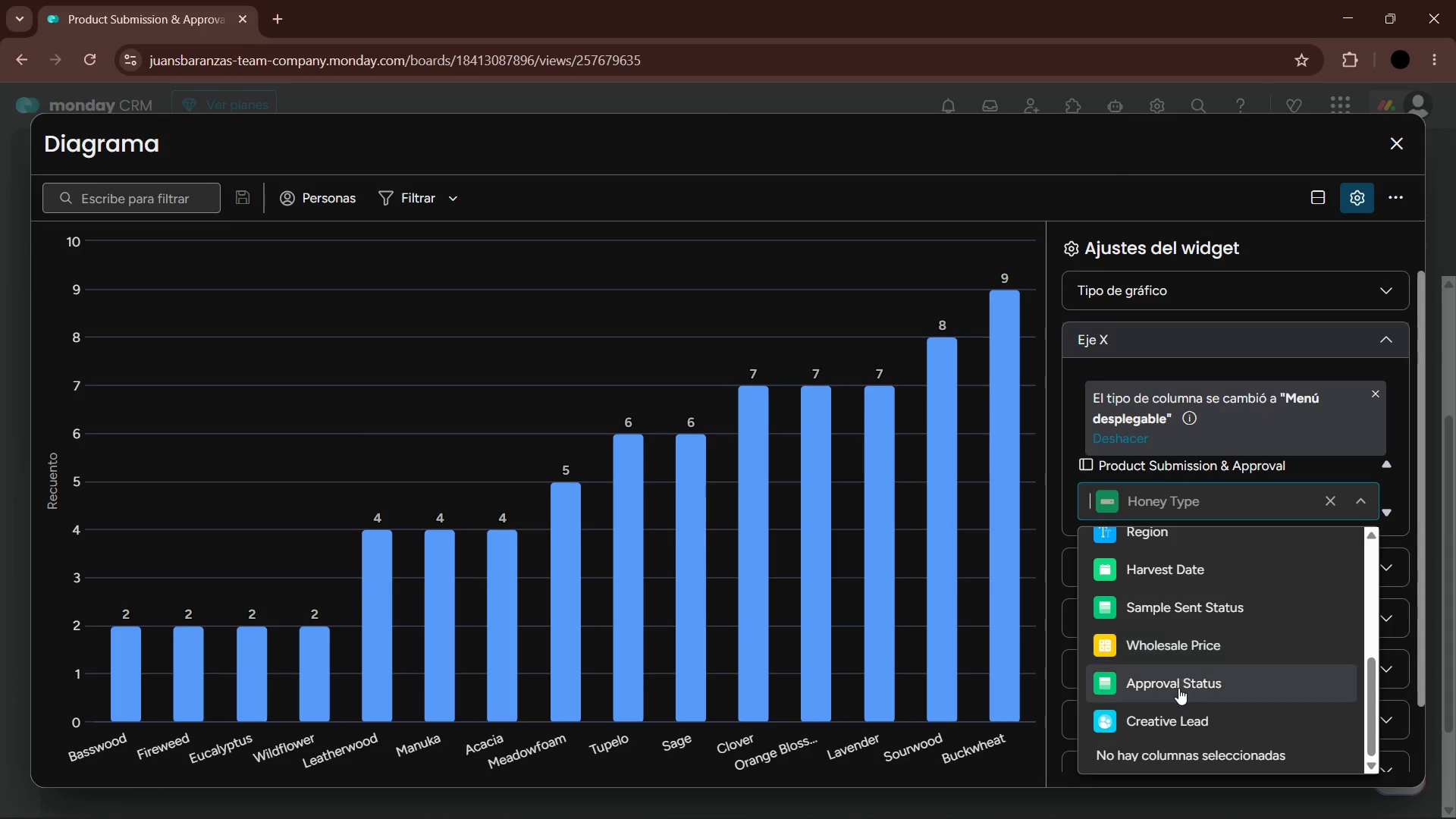 
scroll: coordinate [1175, 670], scroll_direction: up, amount: 4.0
 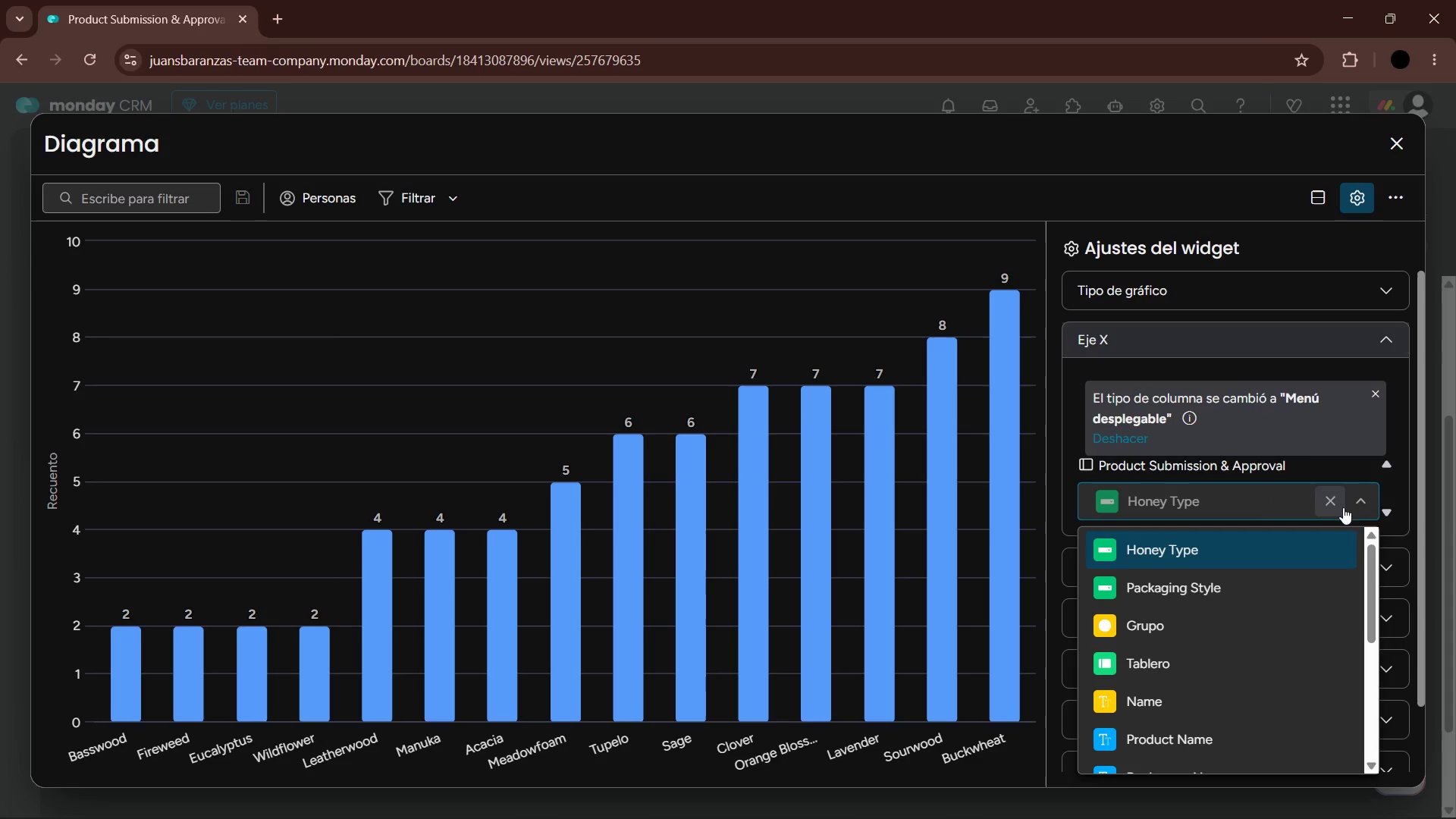 
left_click([1357, 501])
 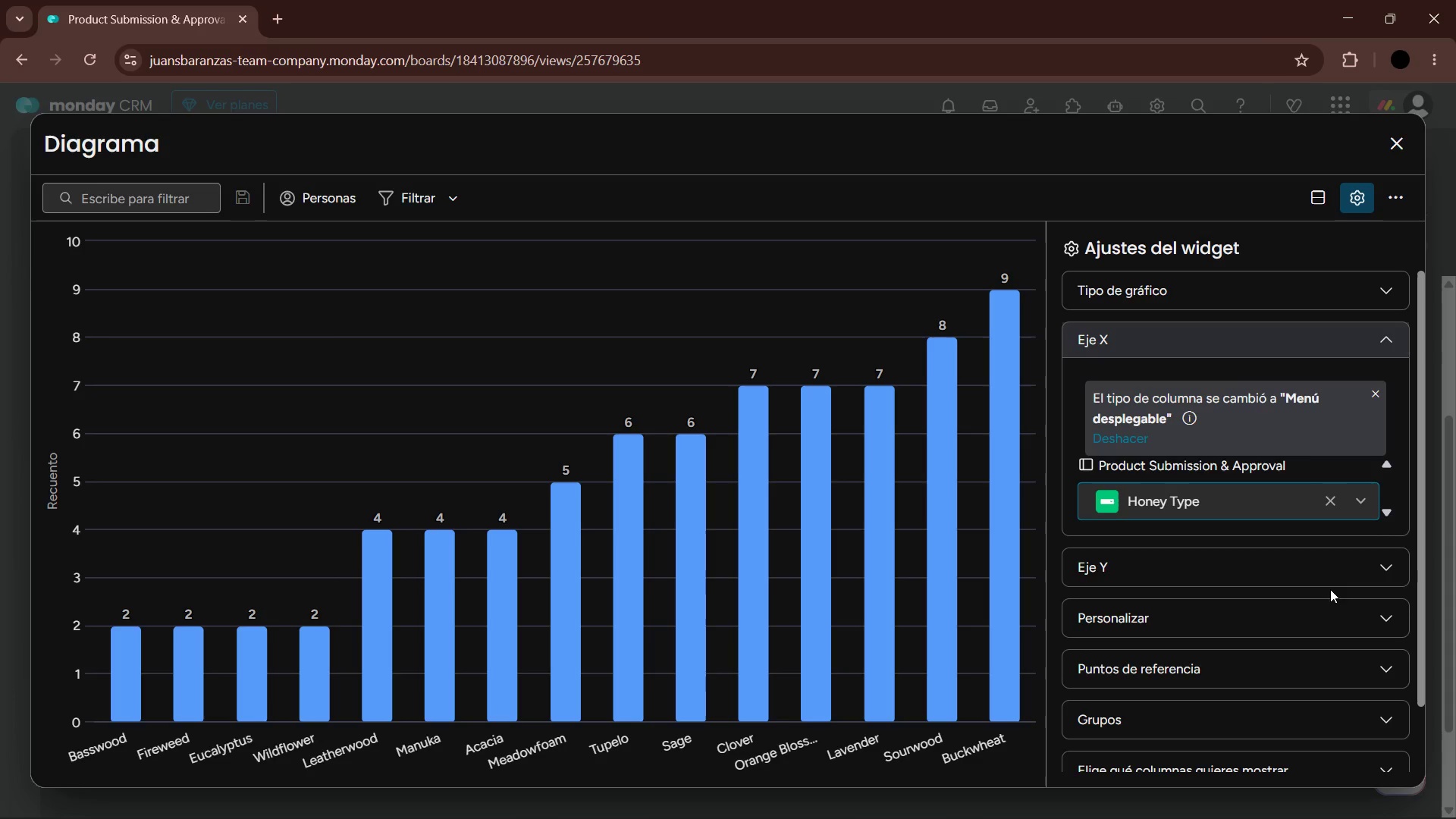 
left_click([1328, 579])
 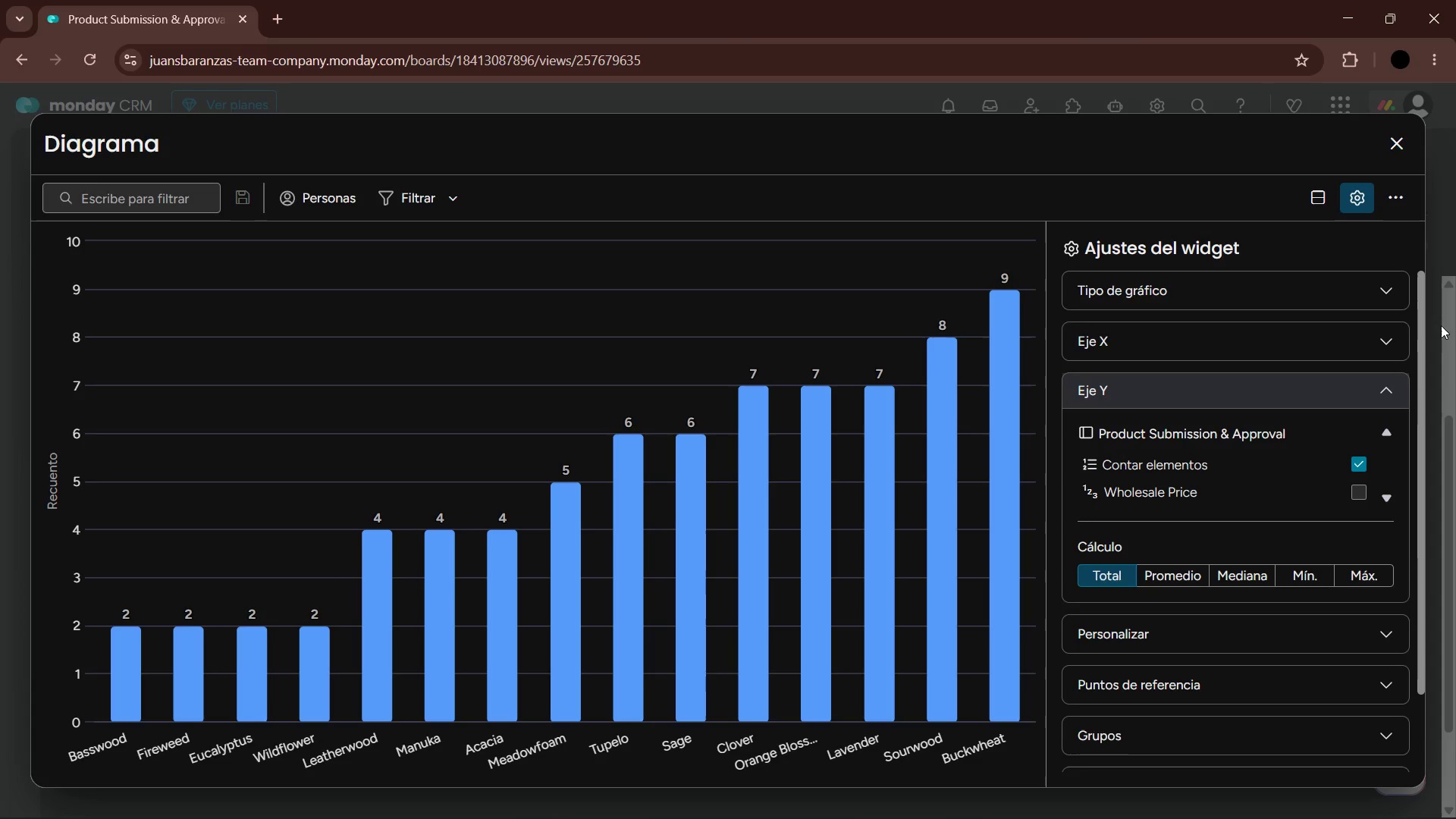 
wait(6.33)
 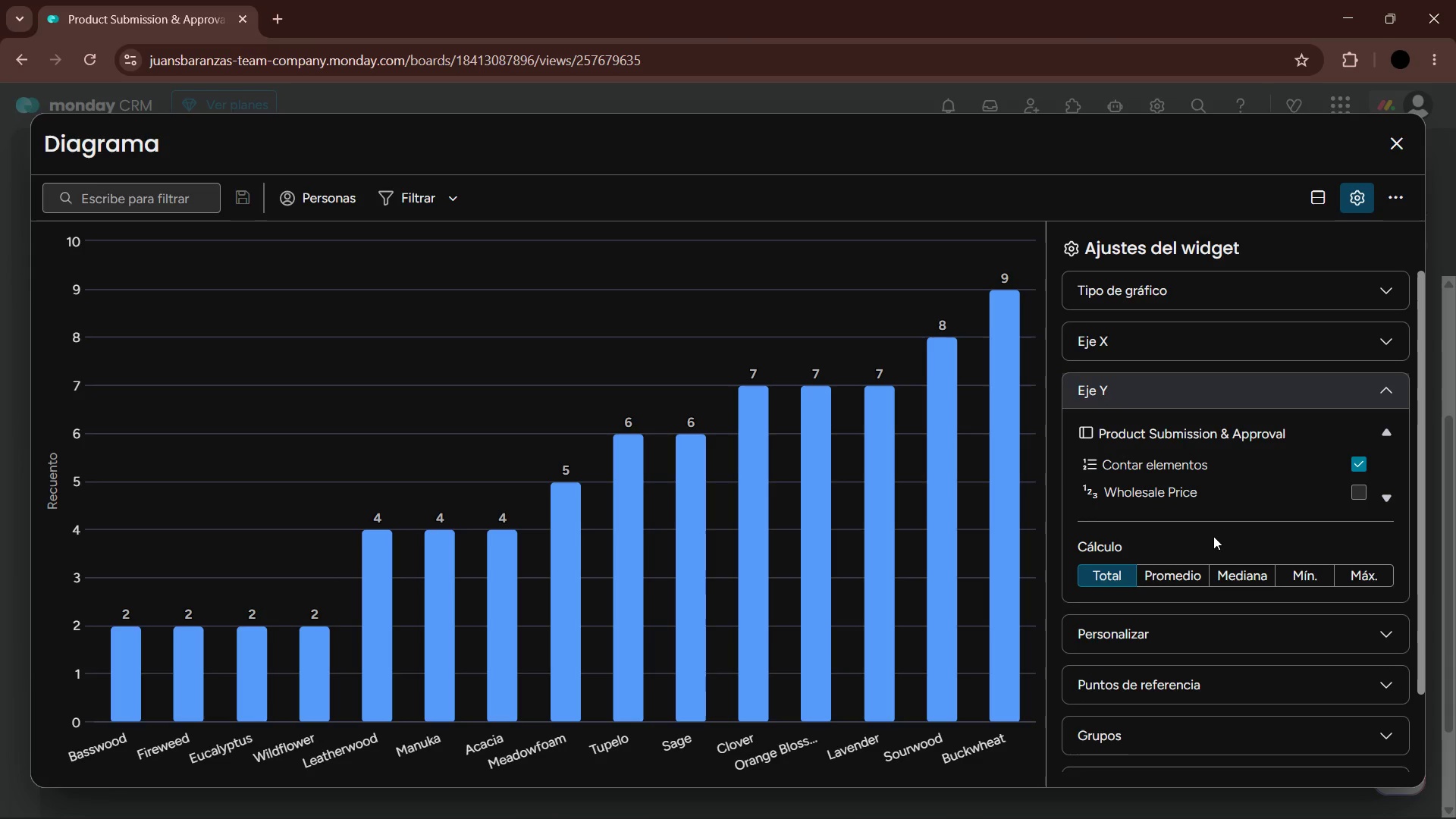 
left_click([1390, 388])
 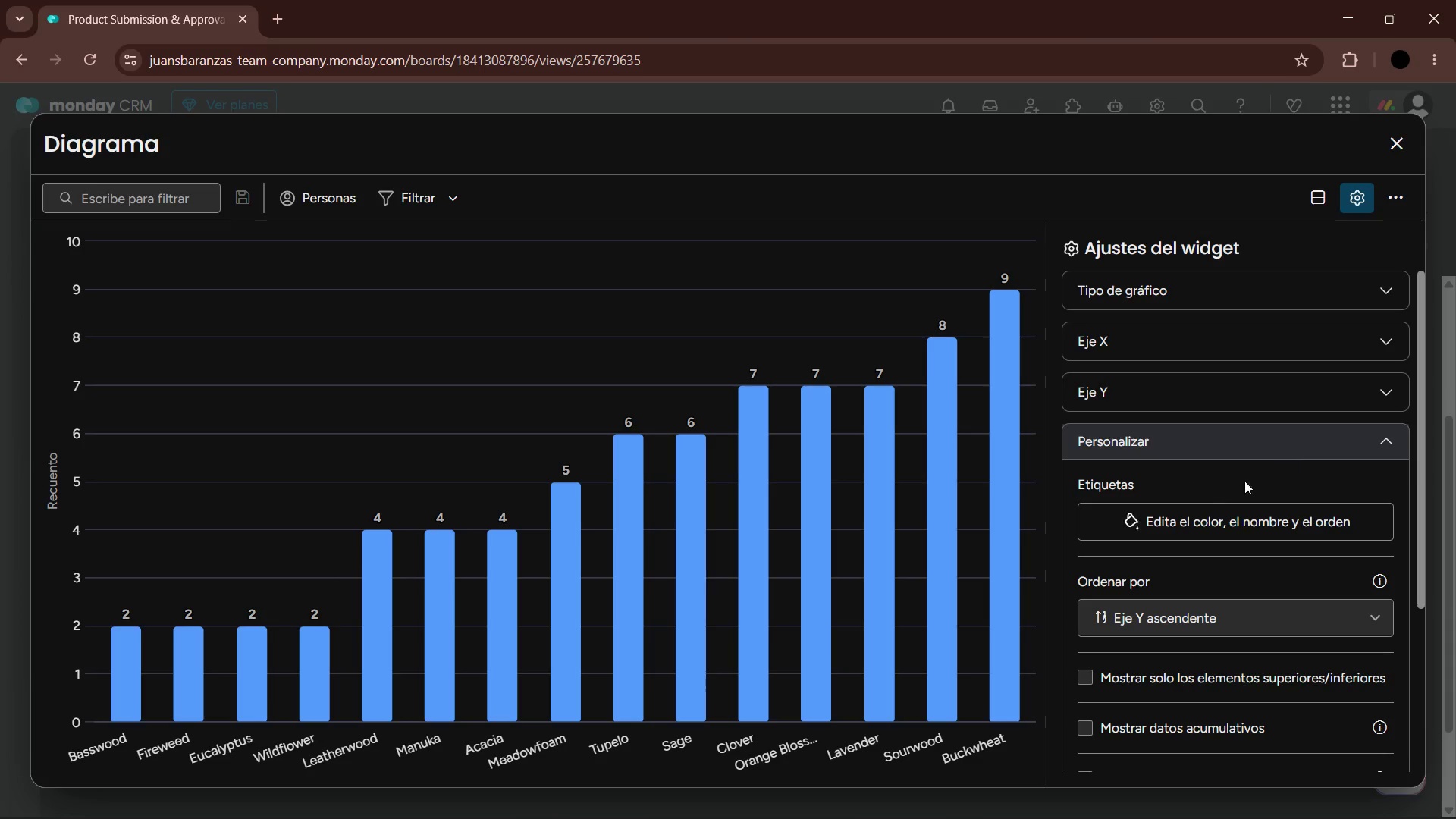 
left_click([1198, 522])
 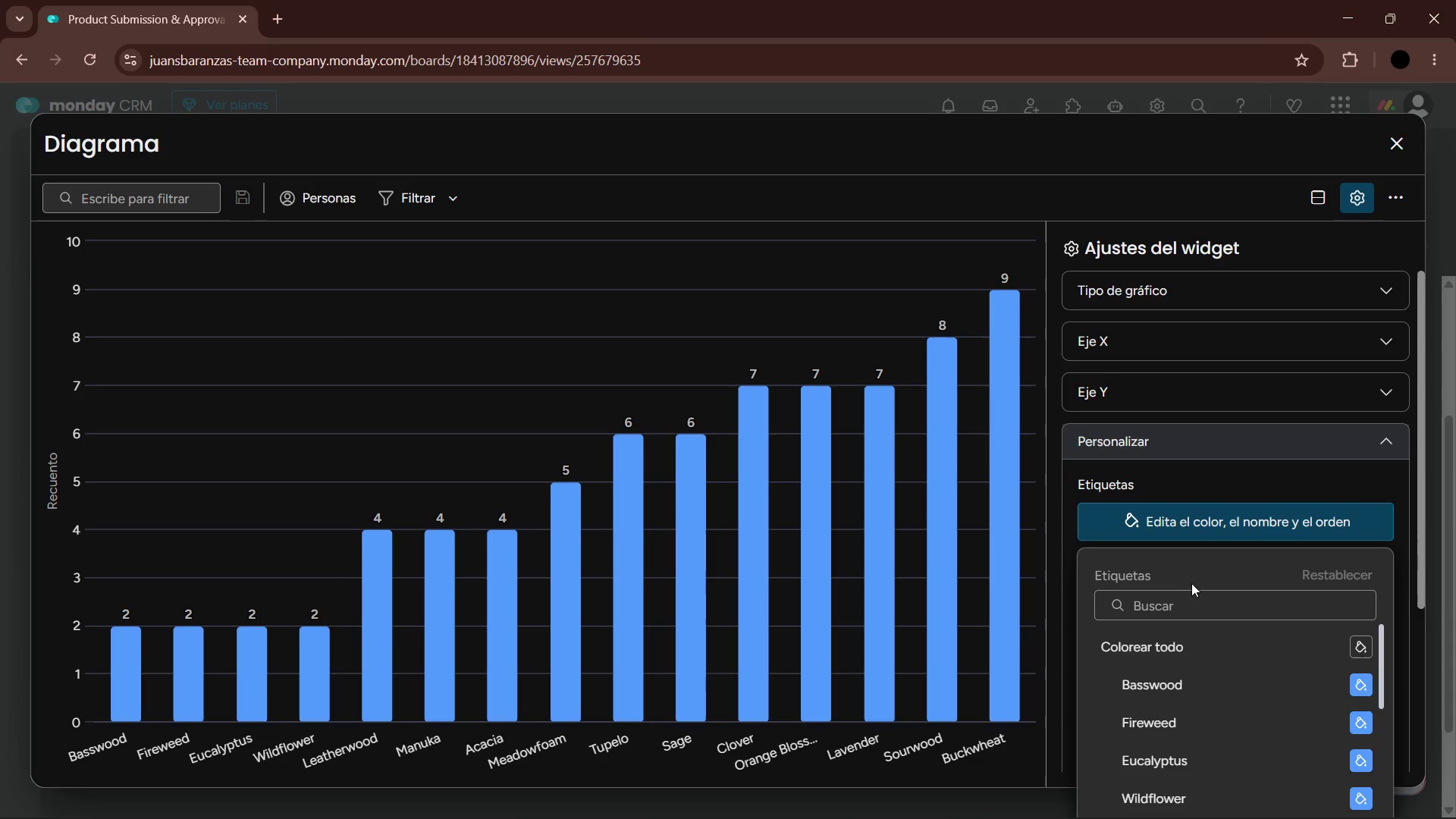 
scroll: coordinate [1284, 716], scroll_direction: down, amount: 10.0
 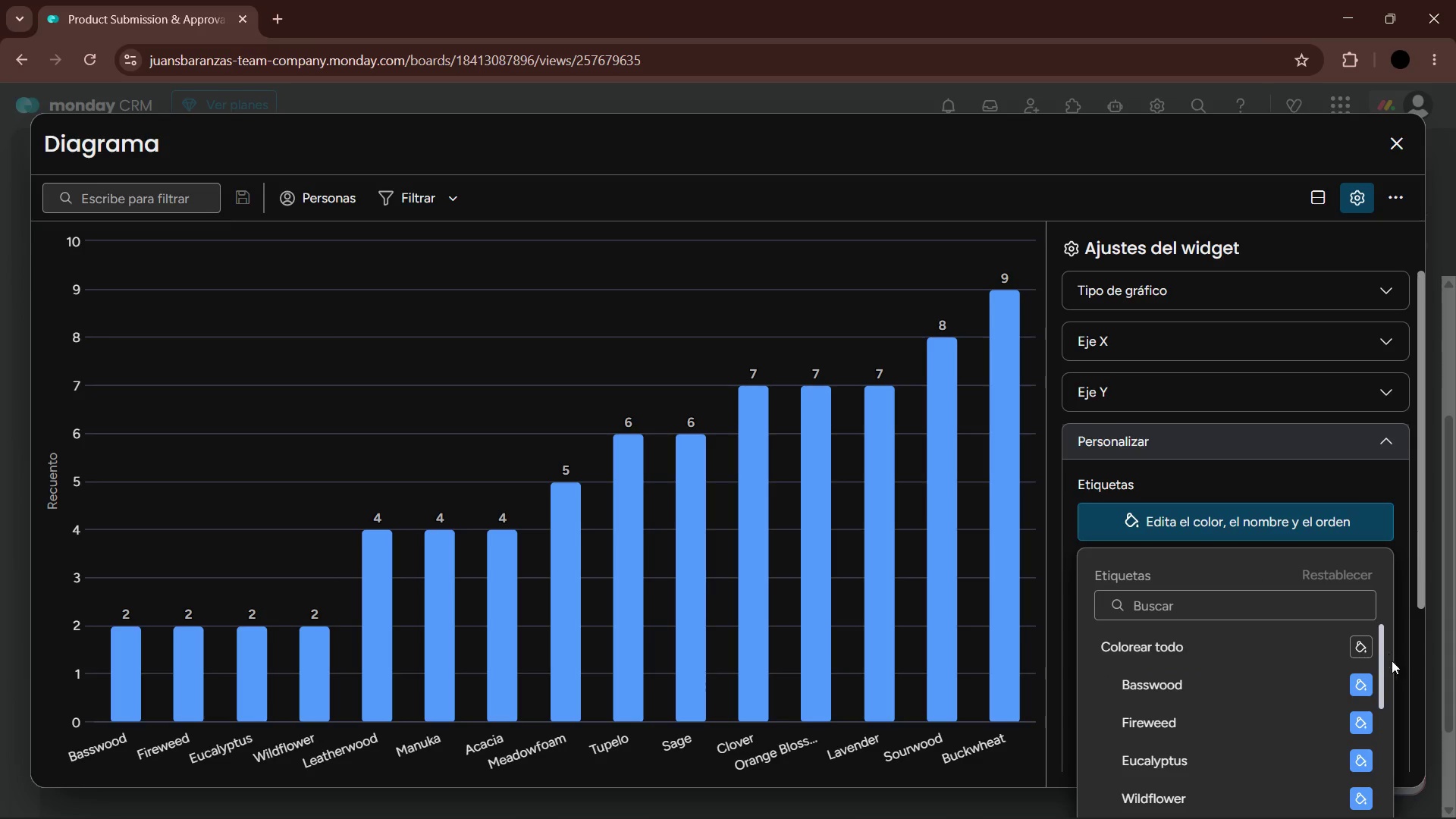 
left_click([1354, 675])
 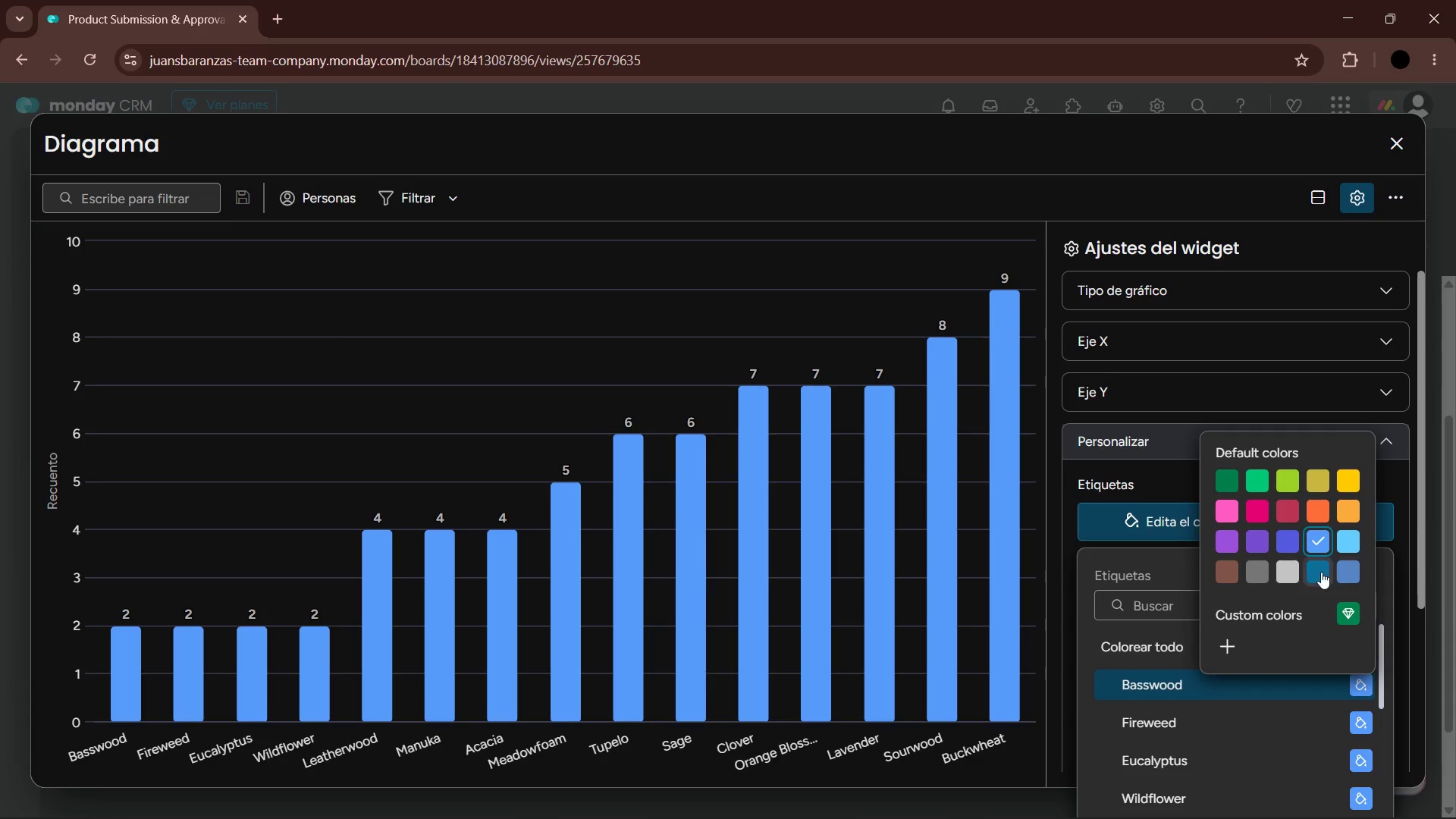 
left_click([1341, 576])
 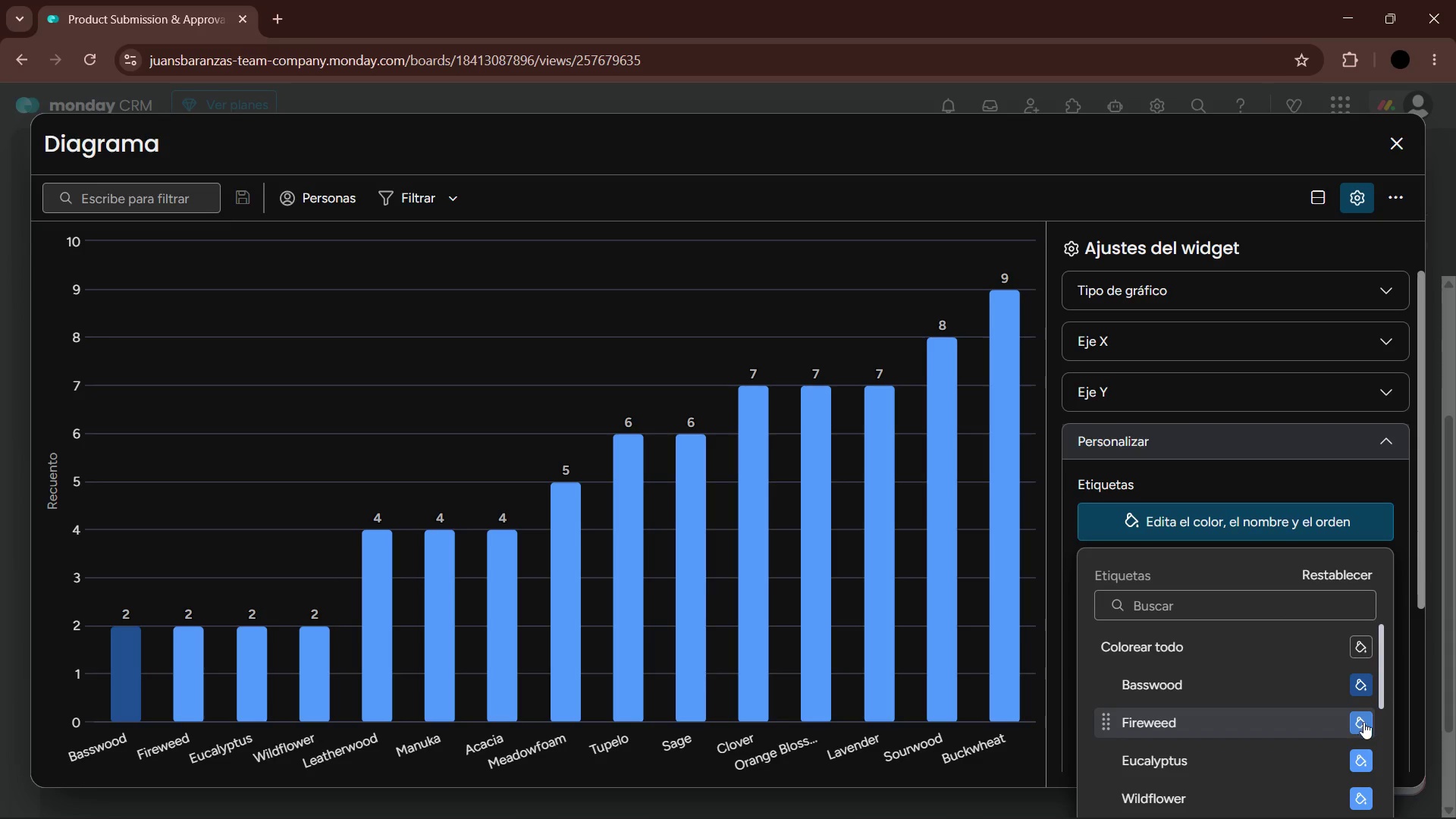 
left_click([1363, 722])
 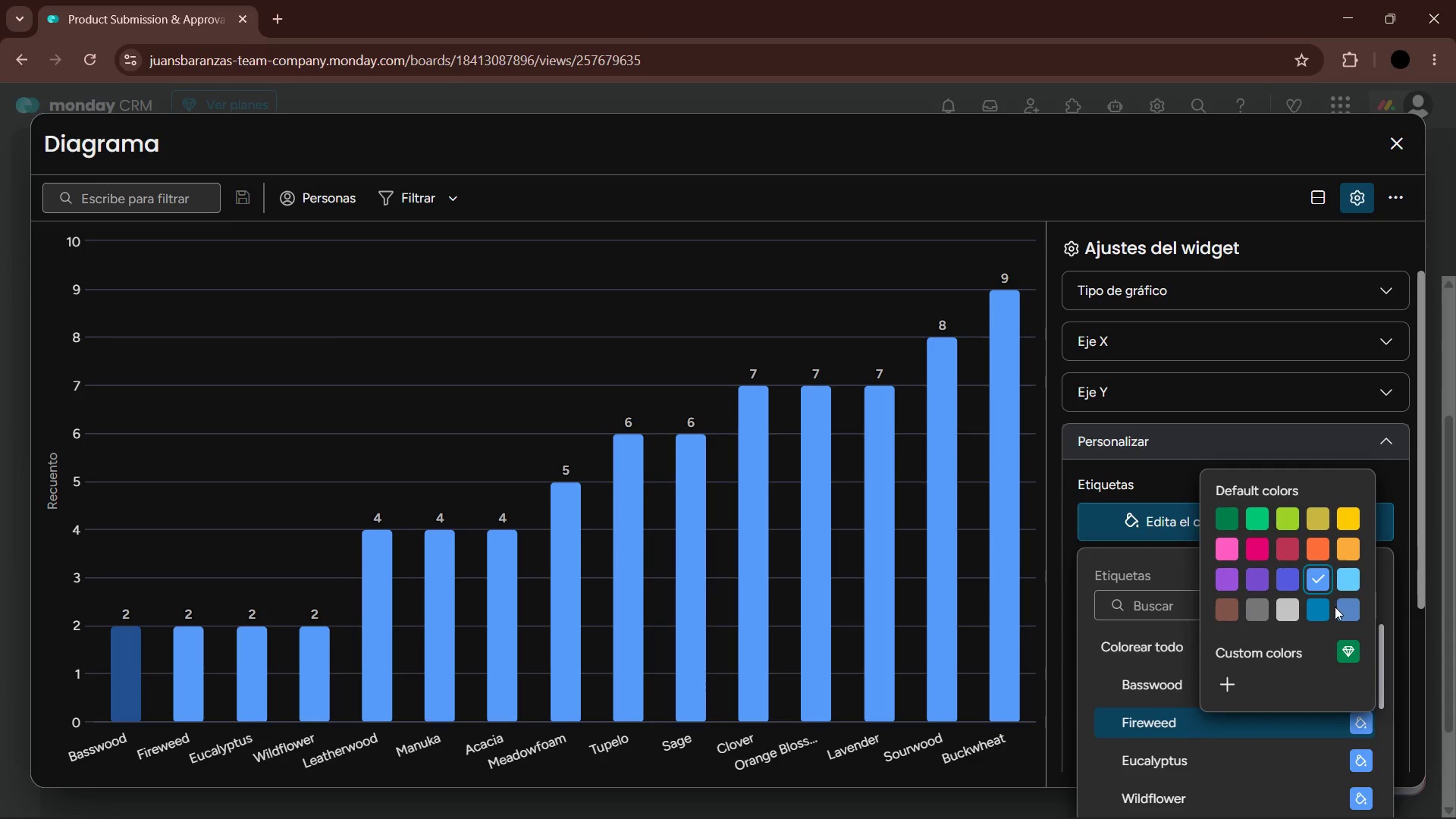 
left_click([1324, 608])
 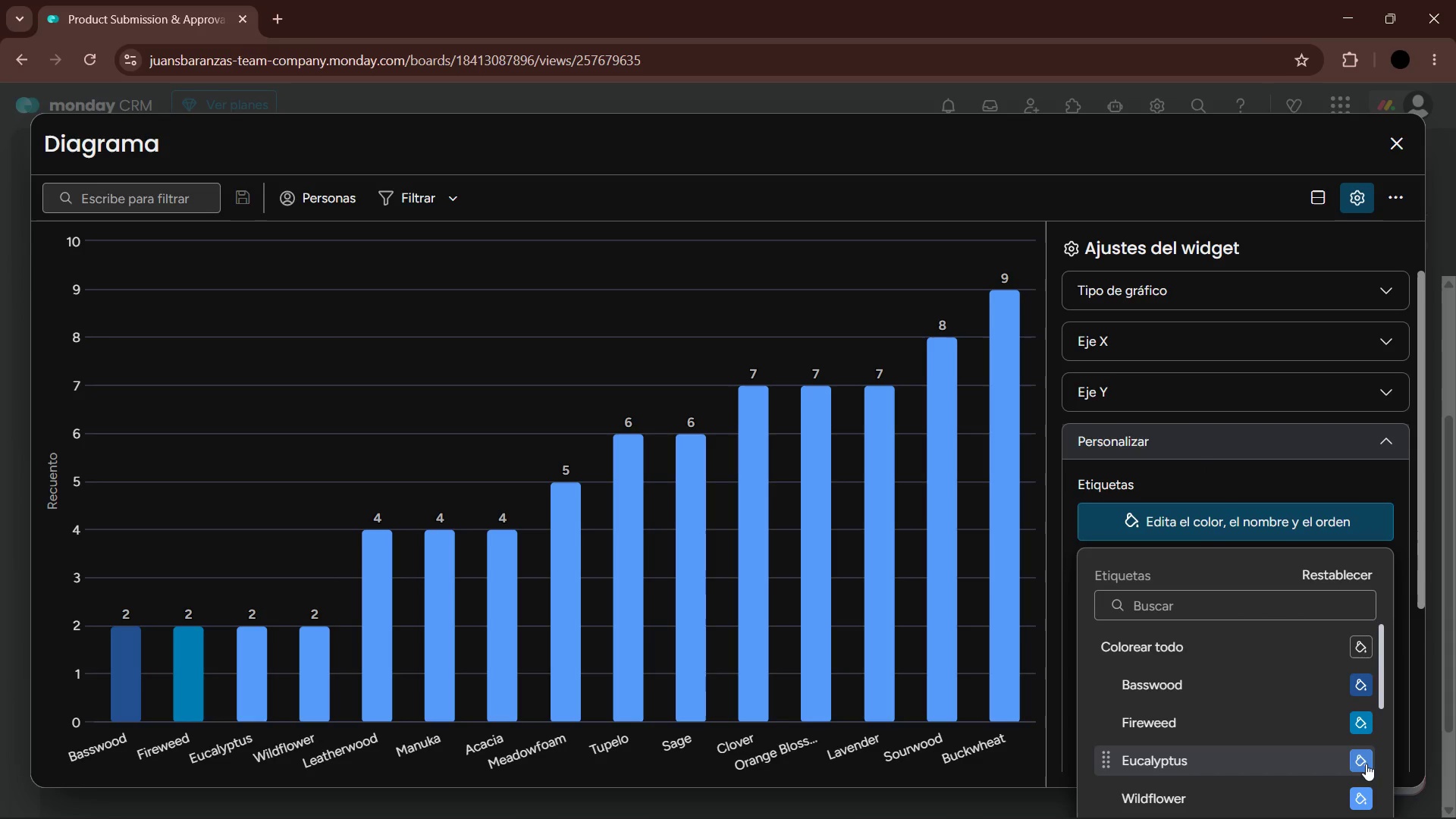 
left_click([1363, 766])
 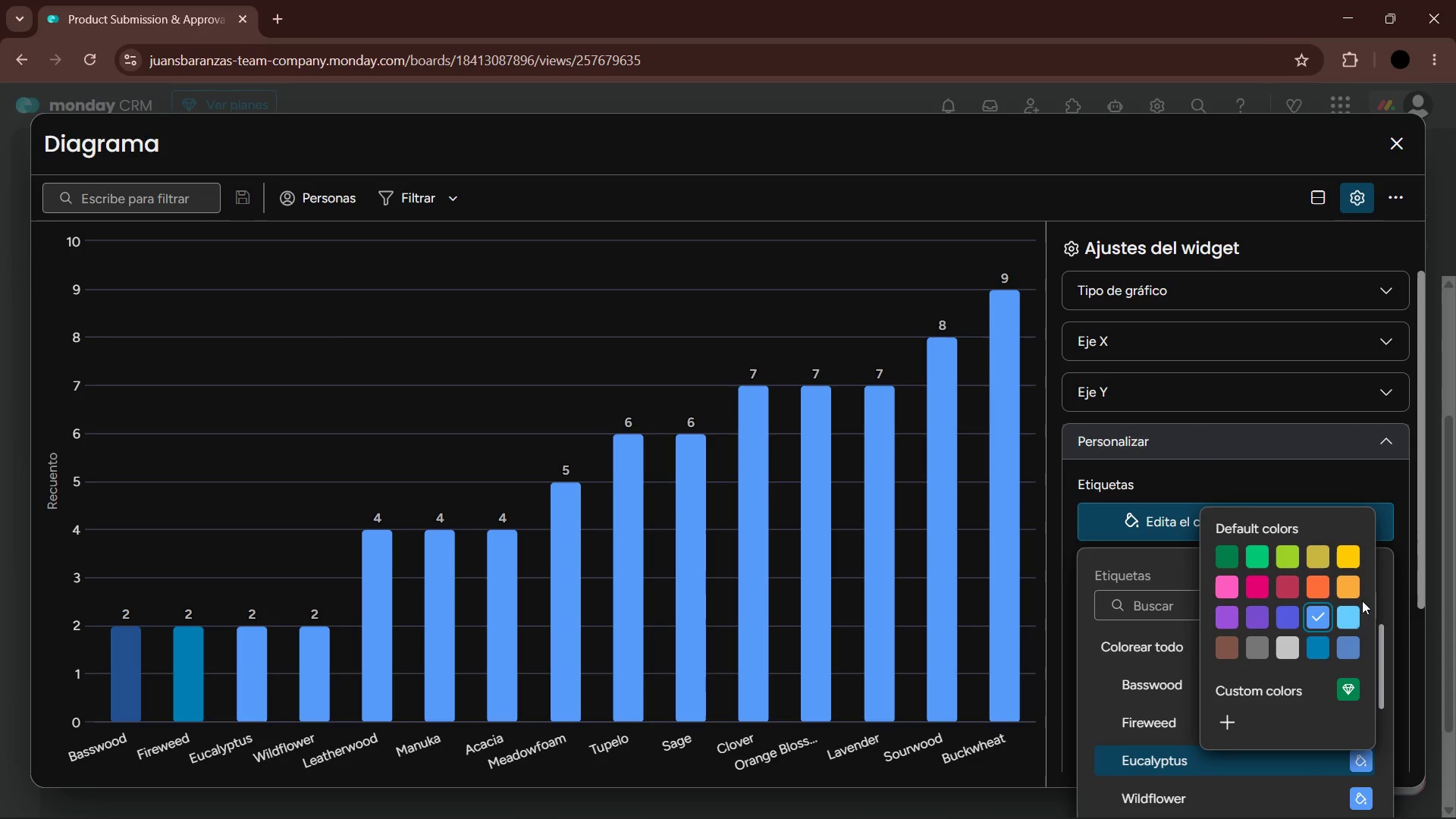 
left_click([1348, 618])
 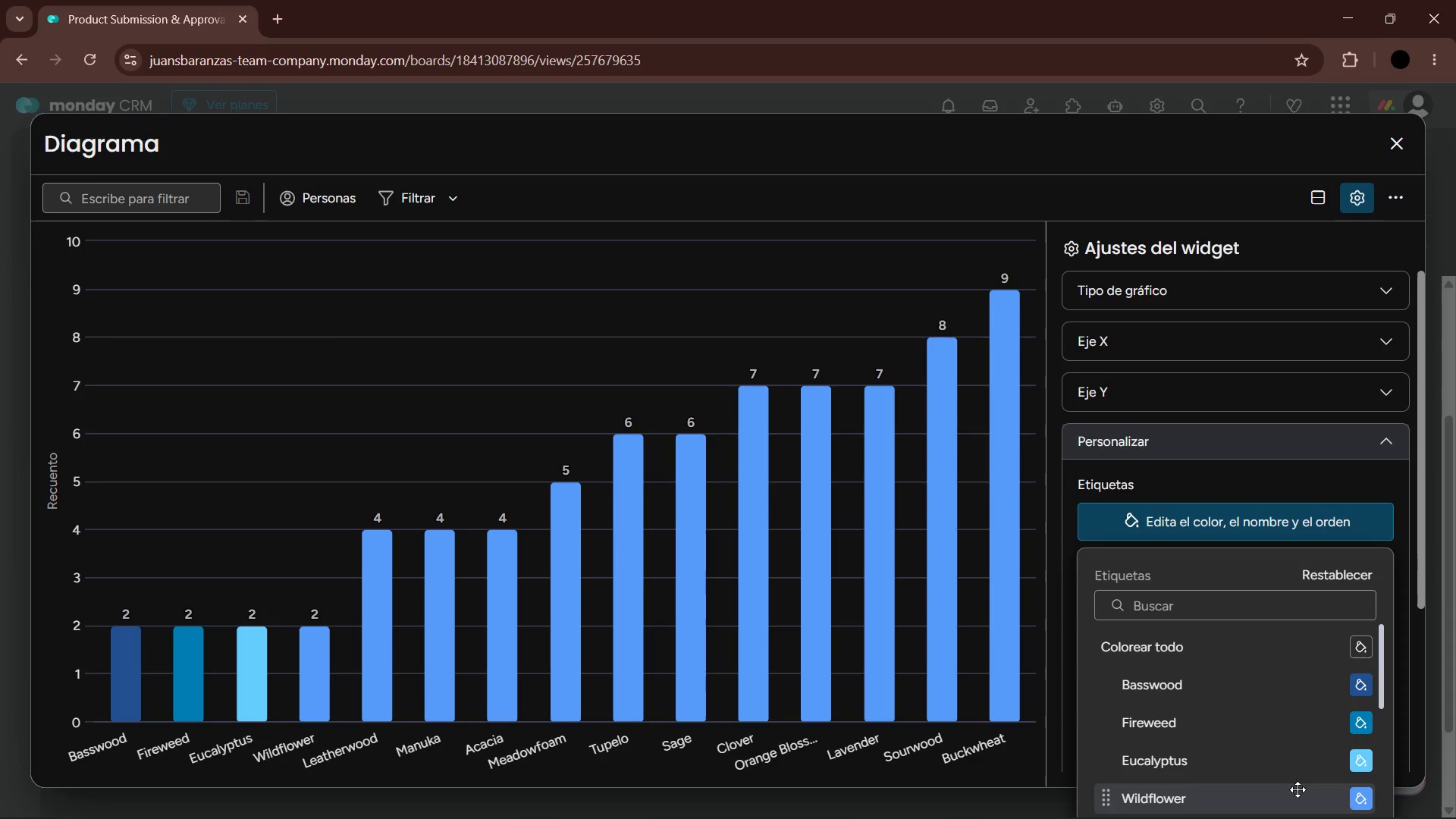 
left_click([1357, 797])
 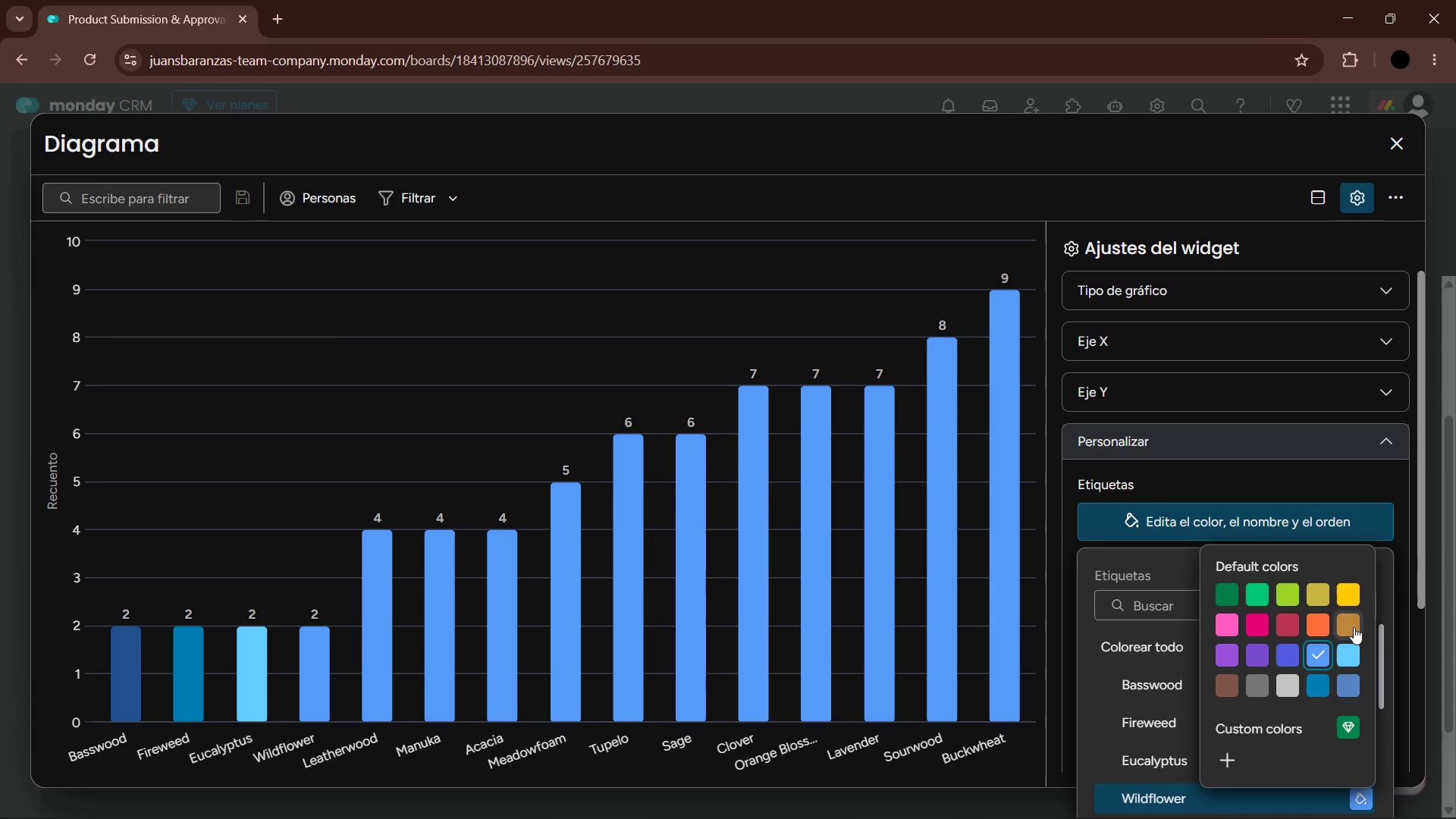 
left_click([1348, 615])
 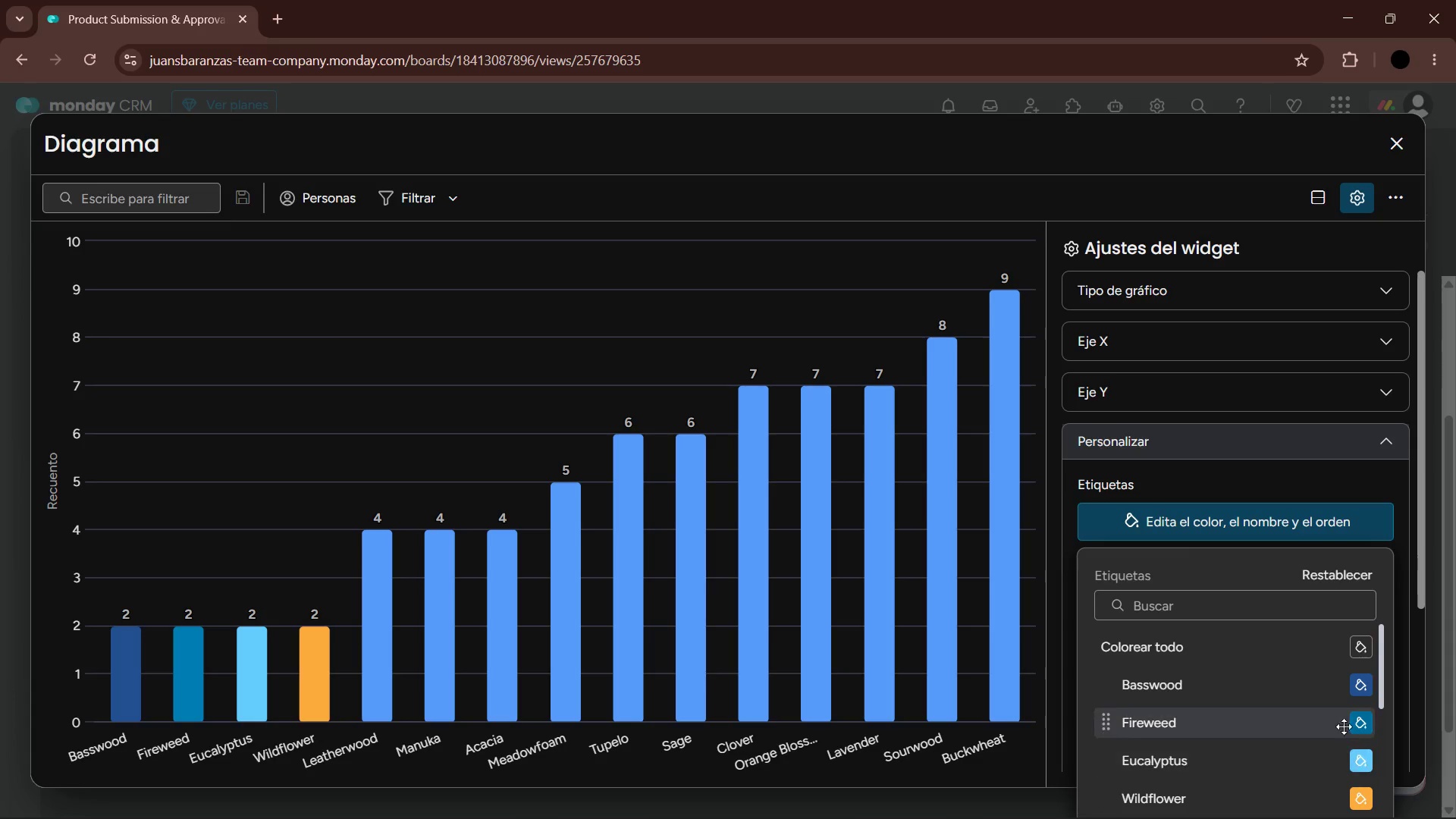 
scroll: coordinate [1301, 704], scroll_direction: down, amount: 2.0
 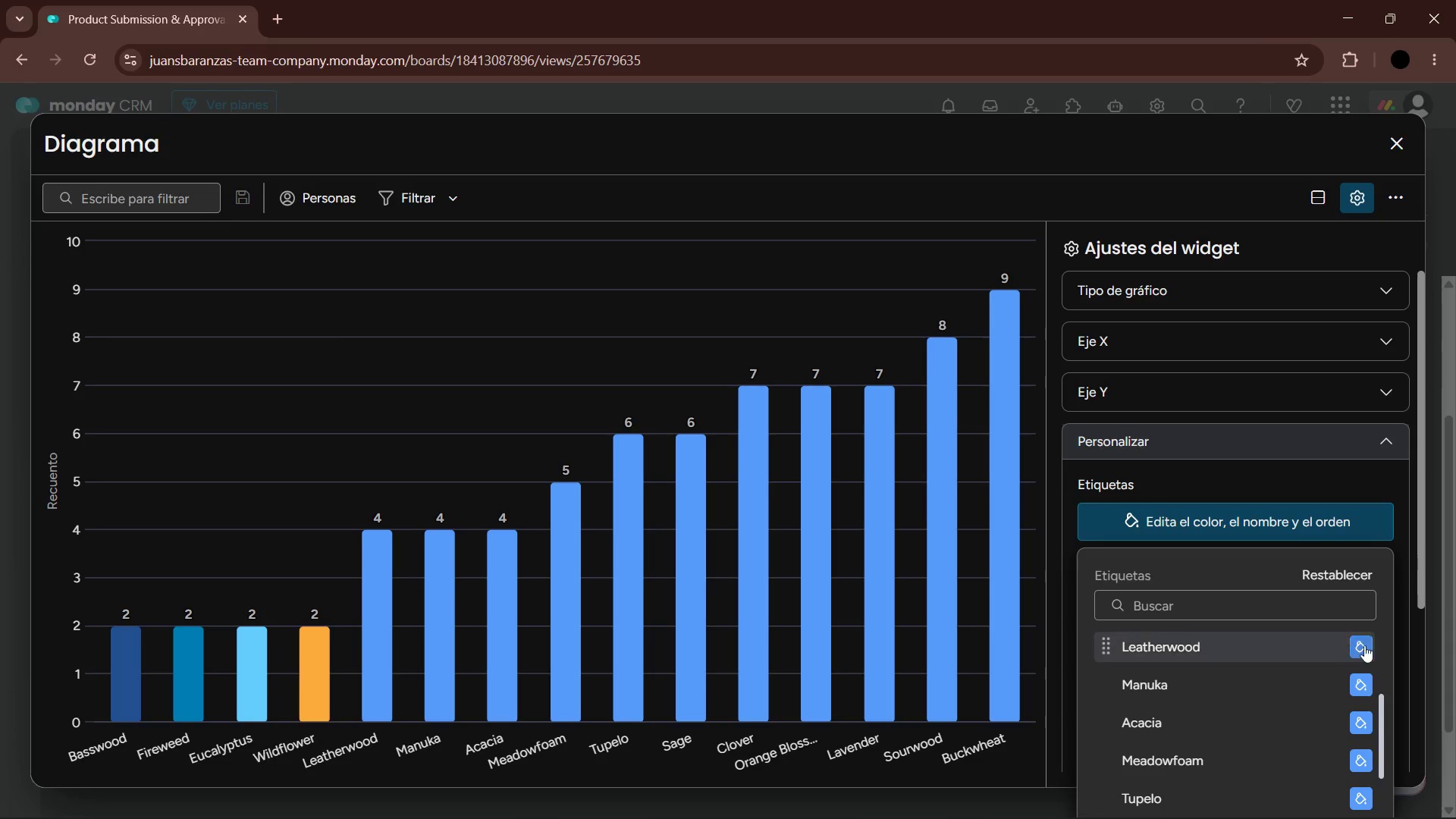 
left_click([1364, 648])
 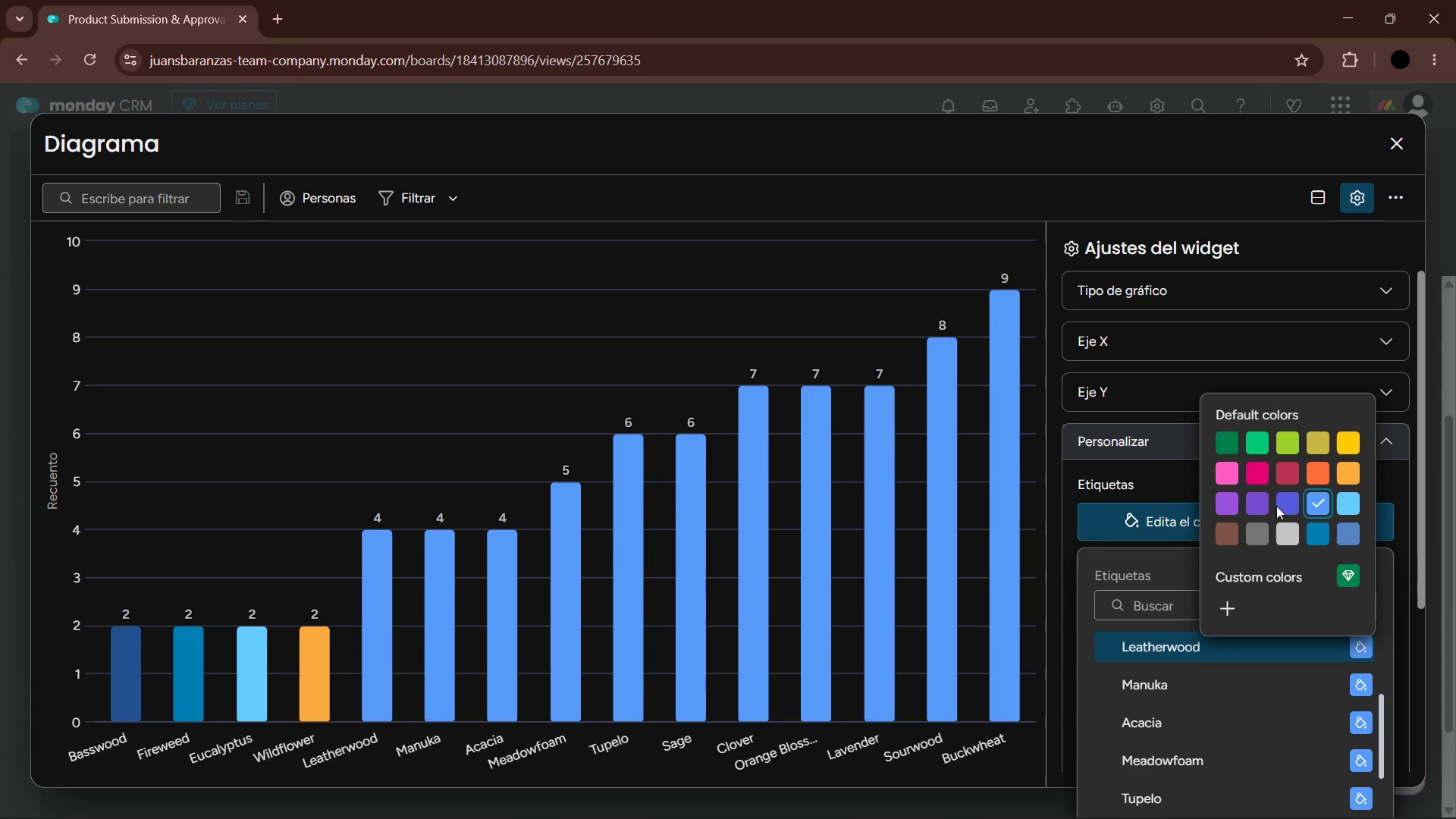 
left_click([1259, 503])
 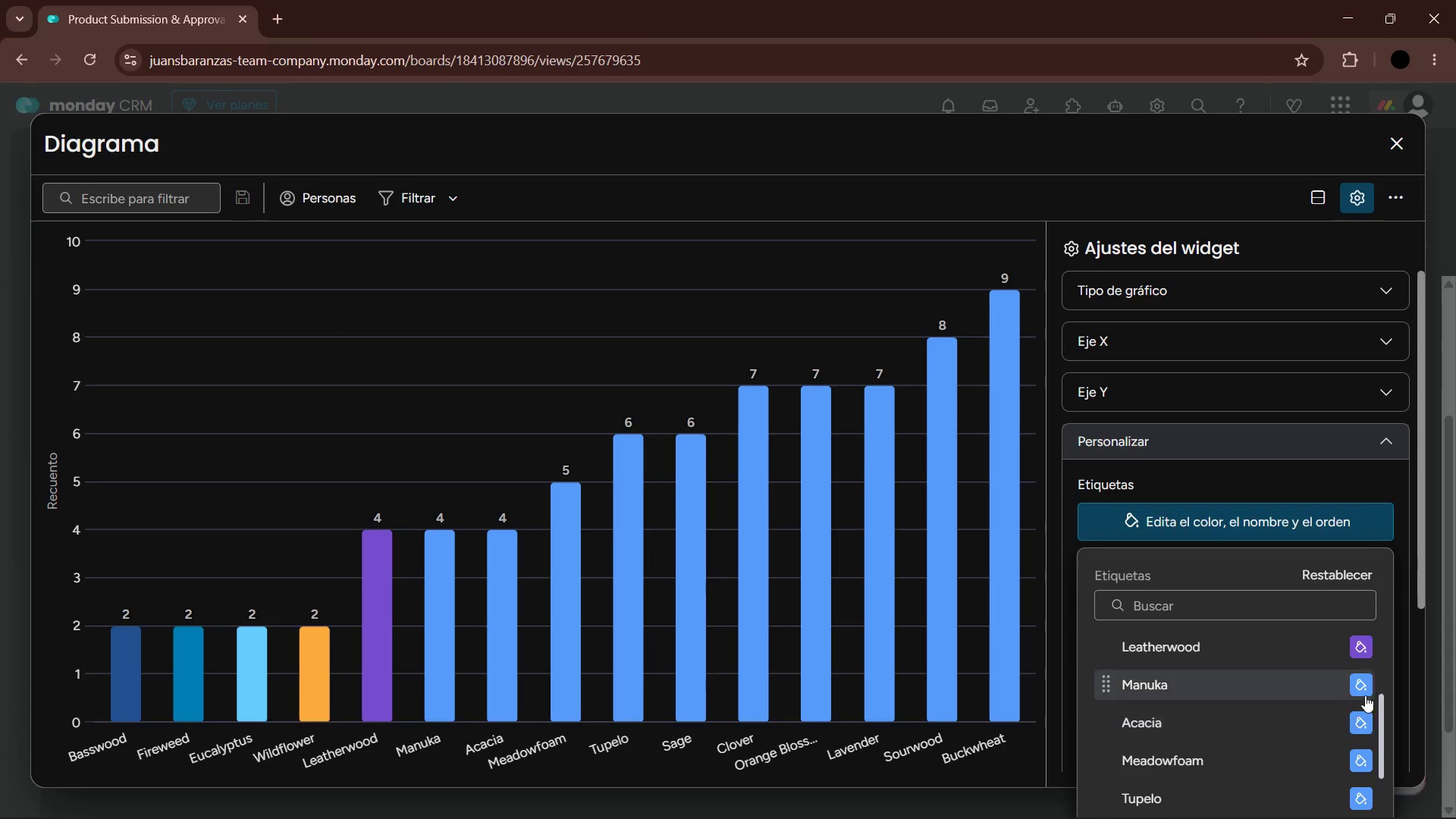 
left_click([1363, 686])
 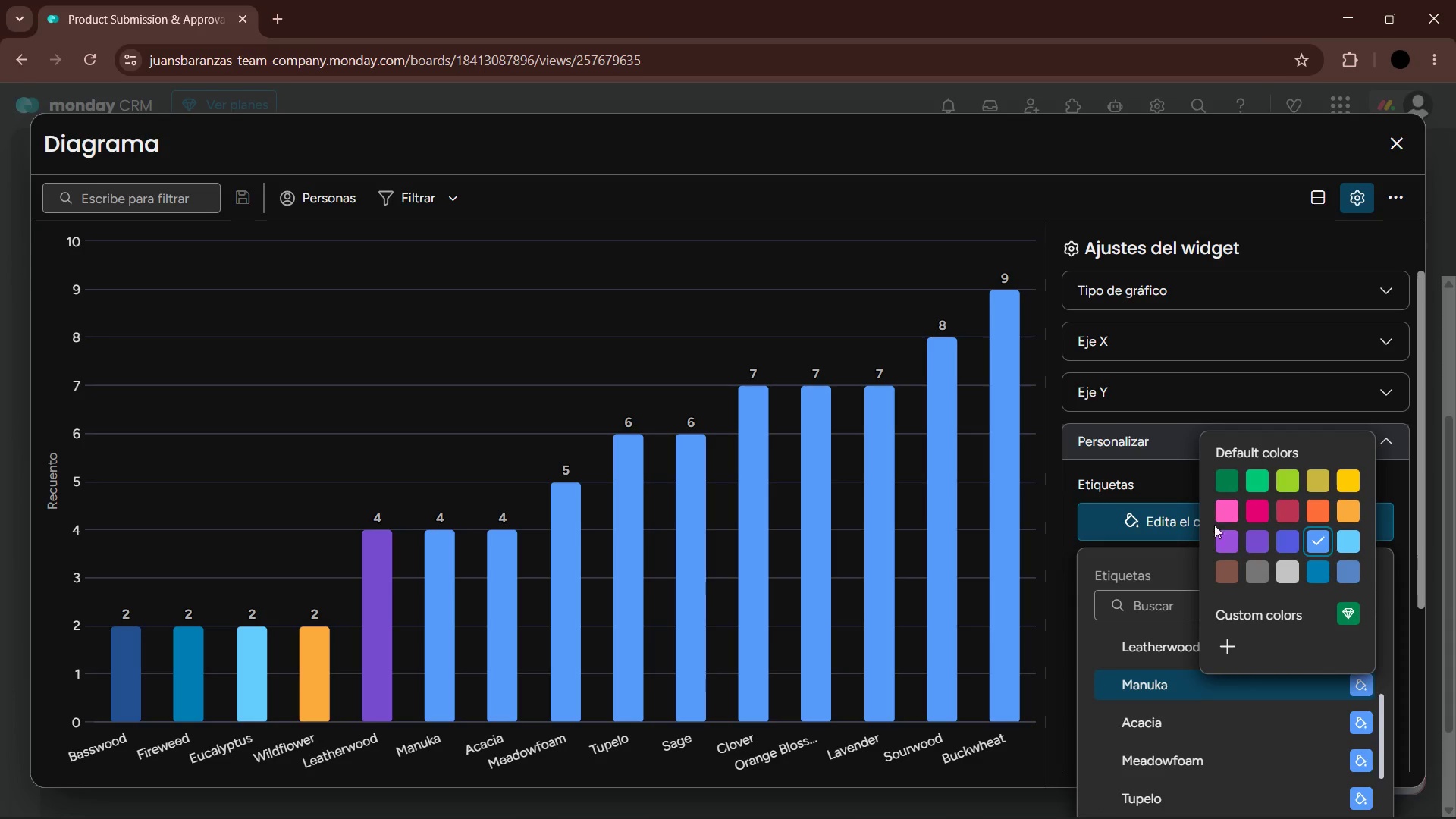 
left_click([1228, 542])
 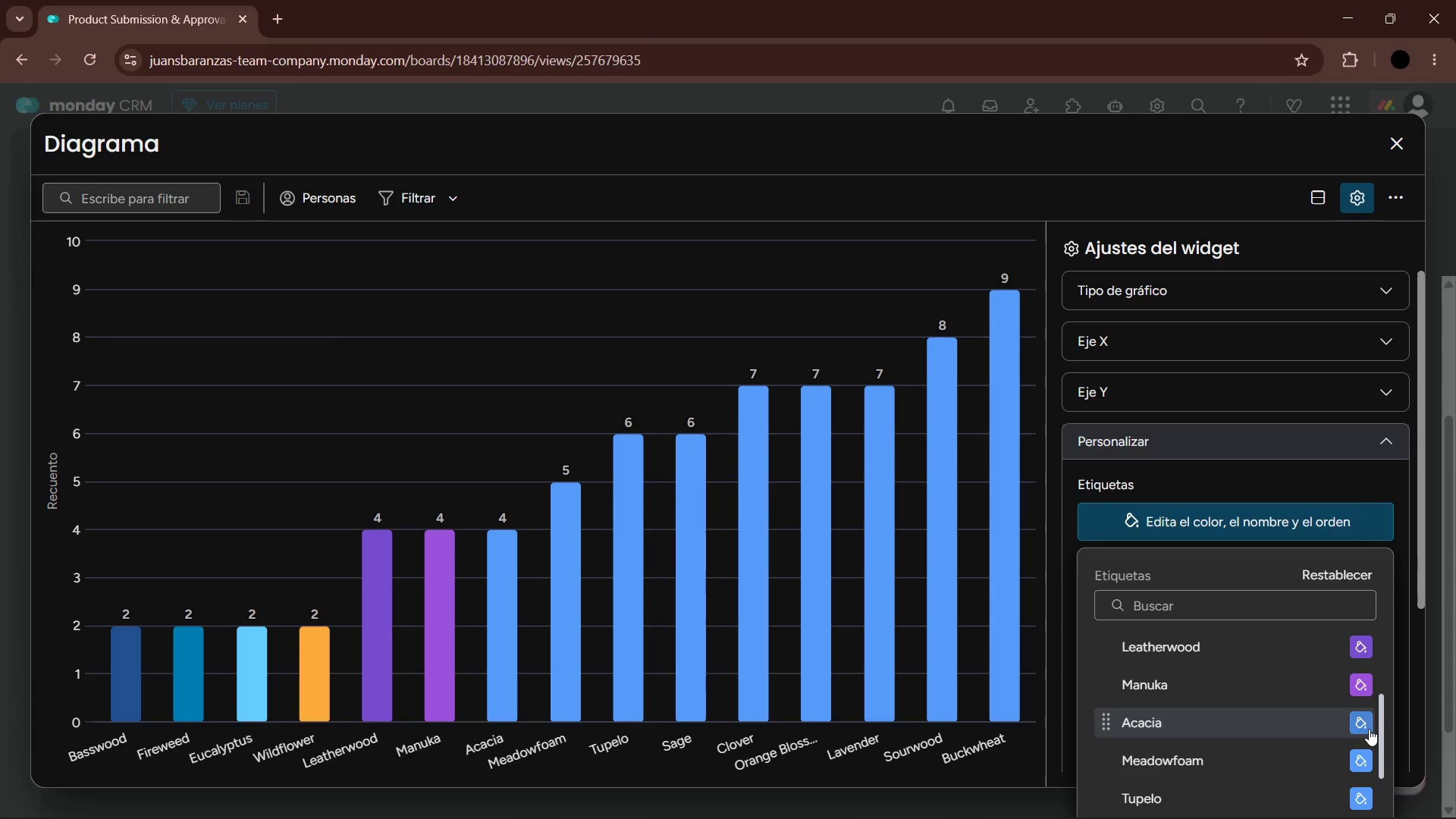 
left_click([1371, 730])
 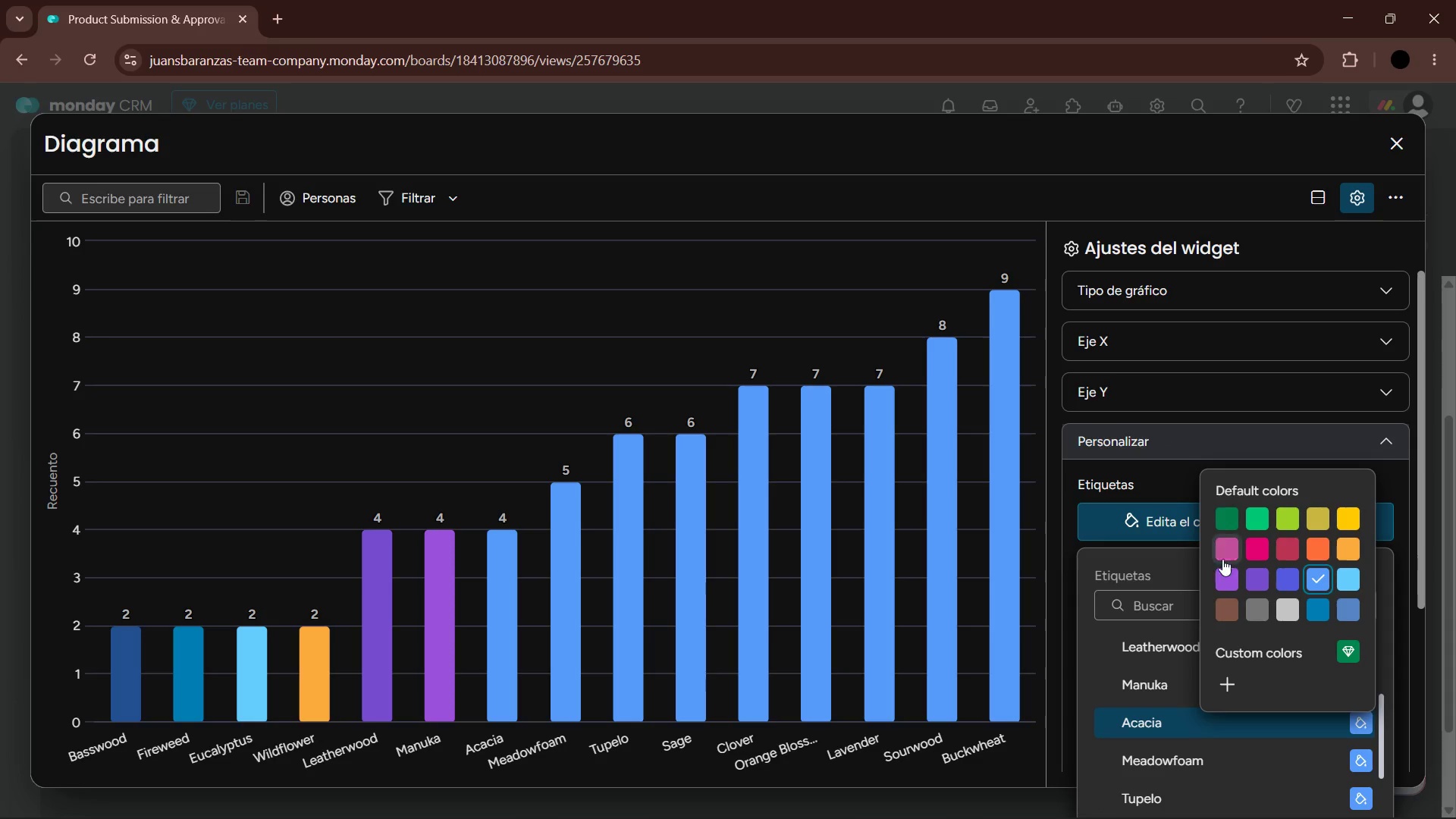 
left_click([1224, 543])
 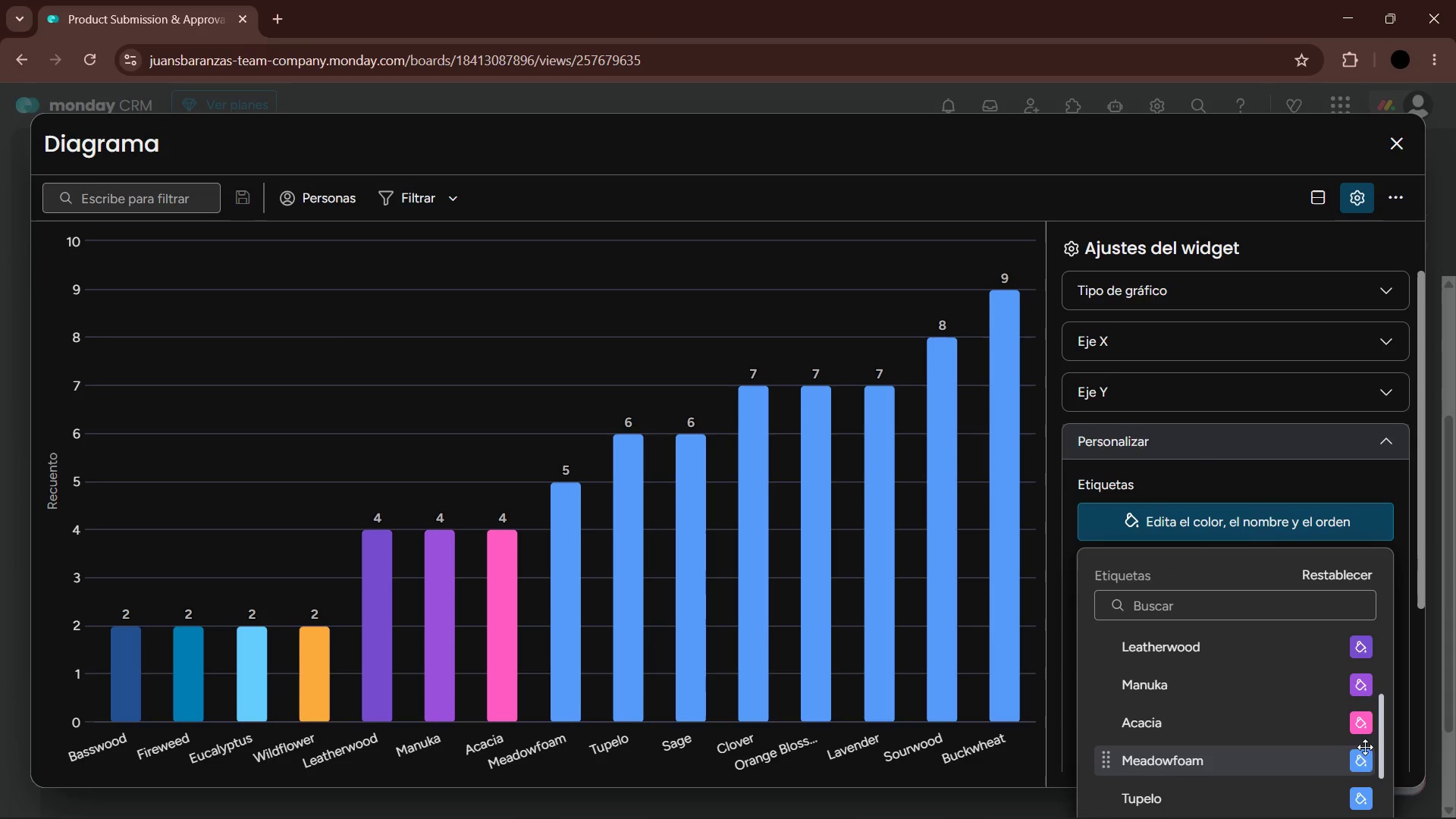 
left_click([1360, 756])
 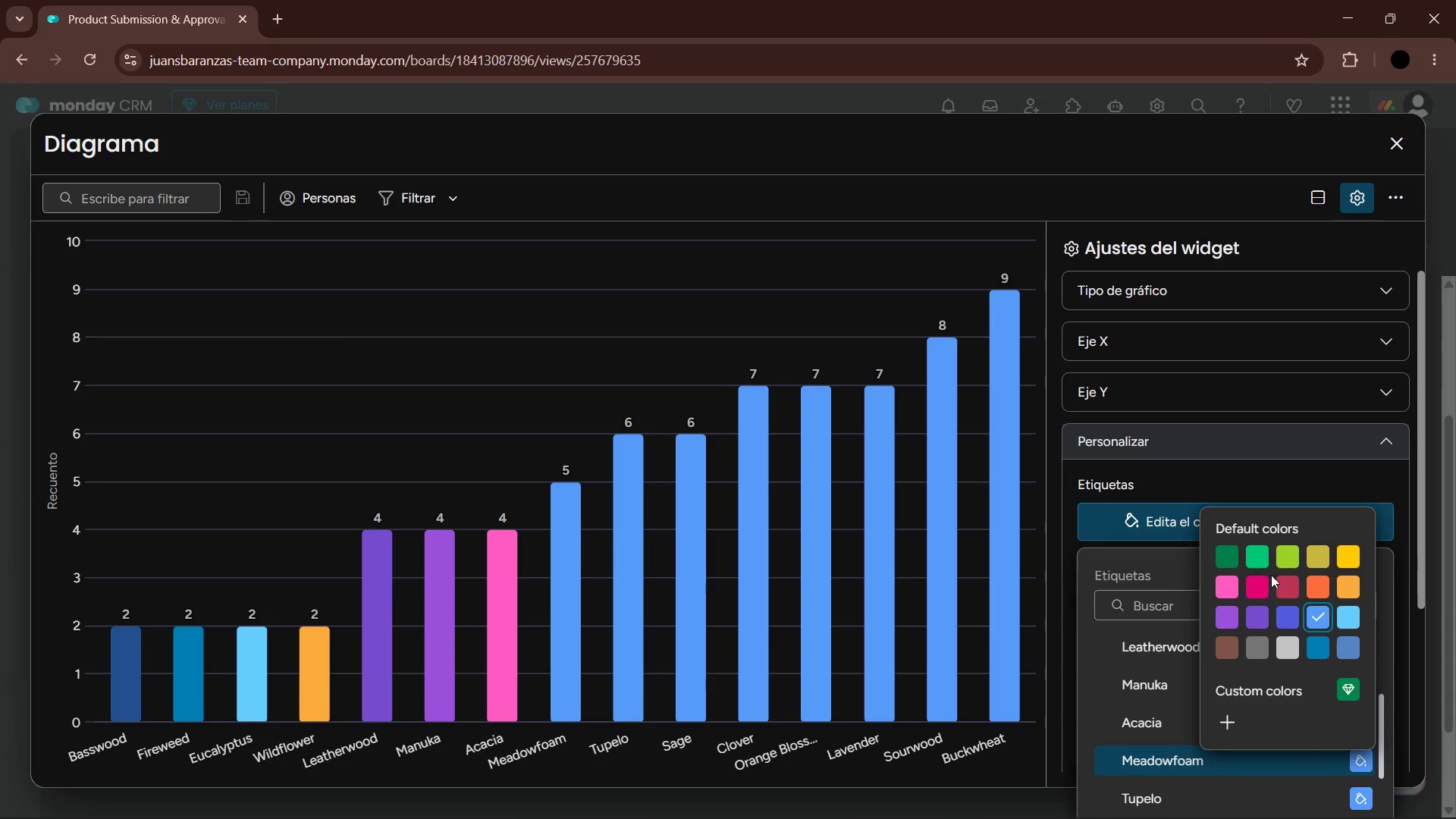 
left_click([1263, 585])
 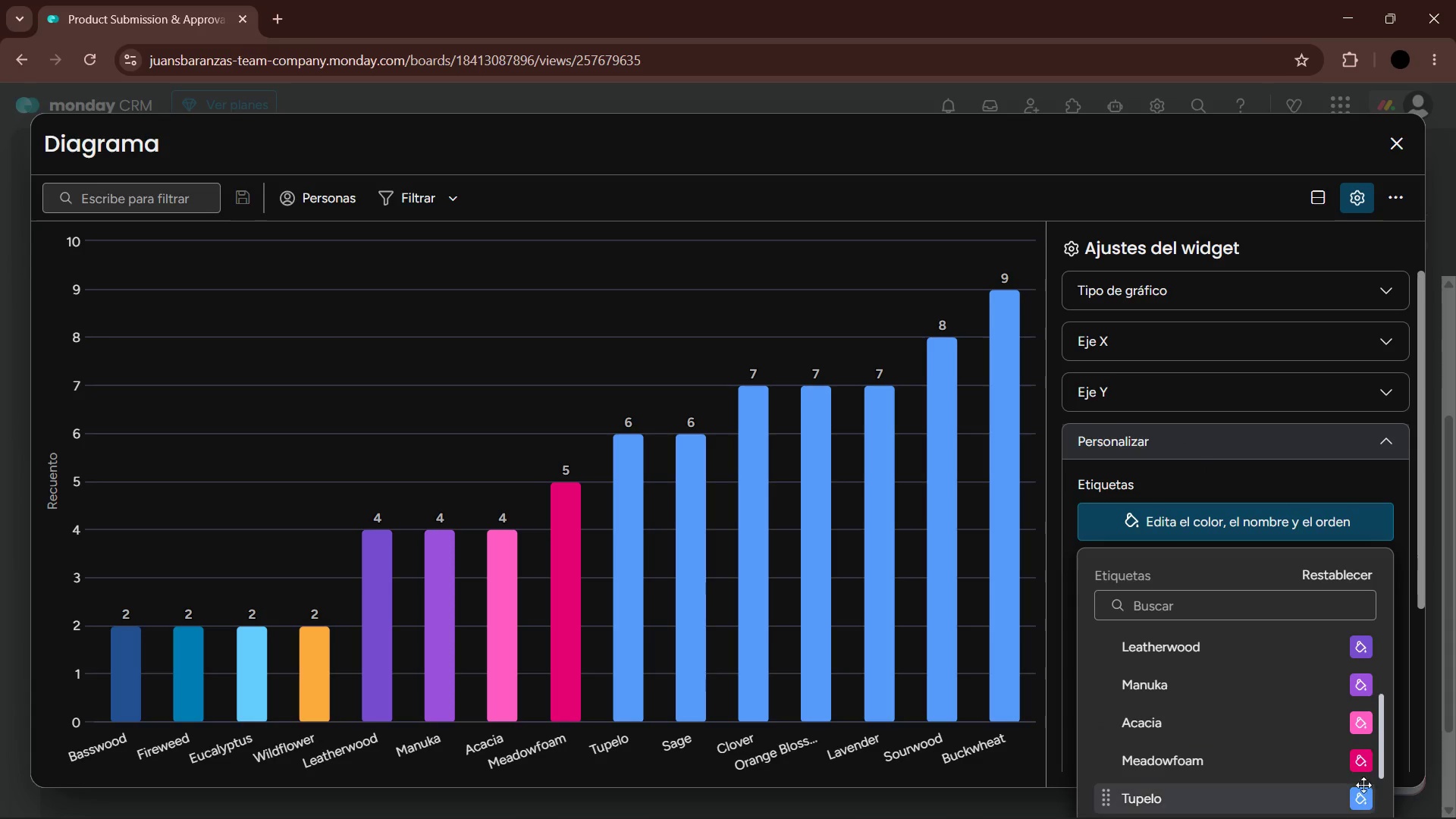 
left_click([1366, 794])
 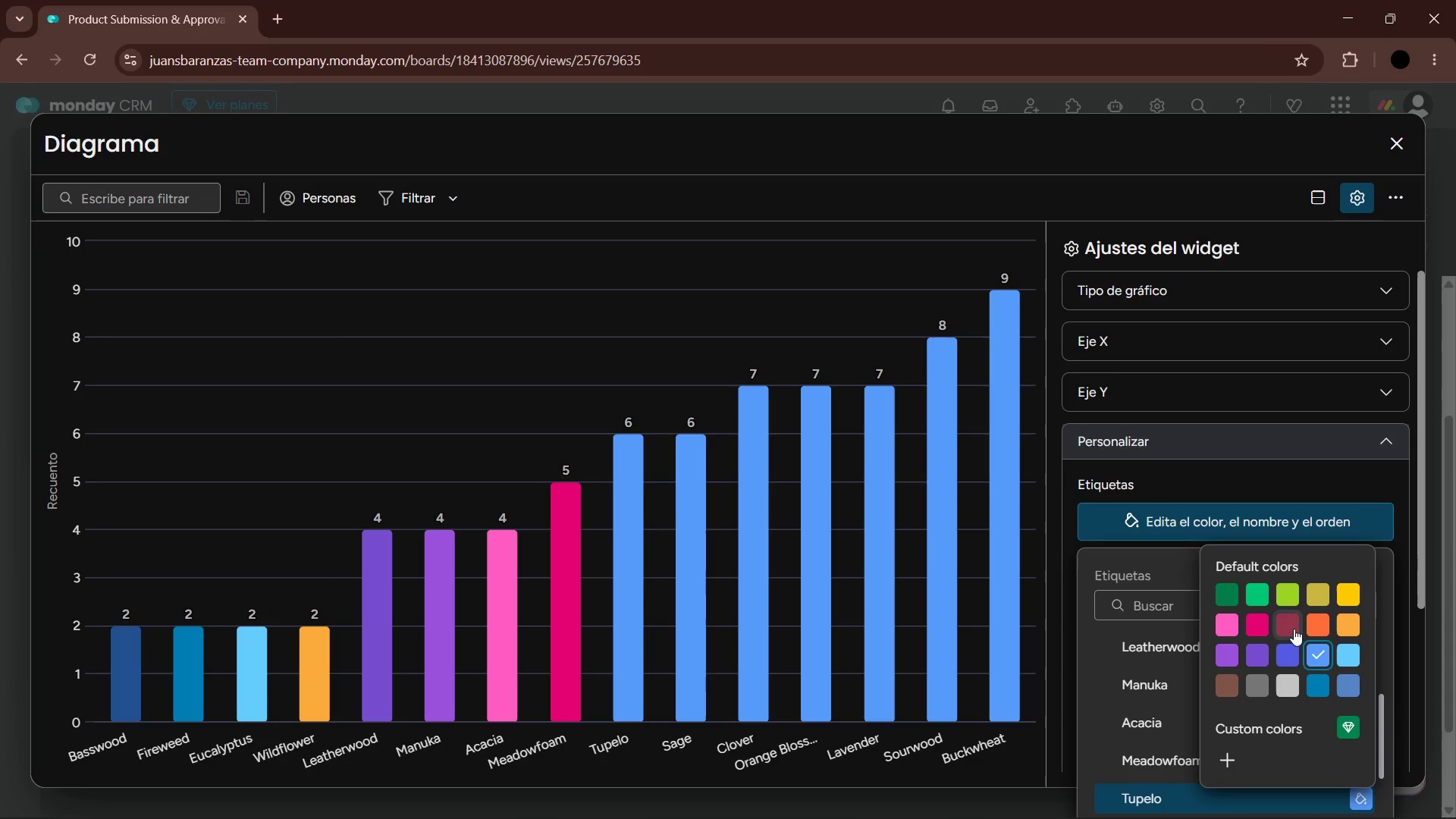 
left_click([1291, 625])
 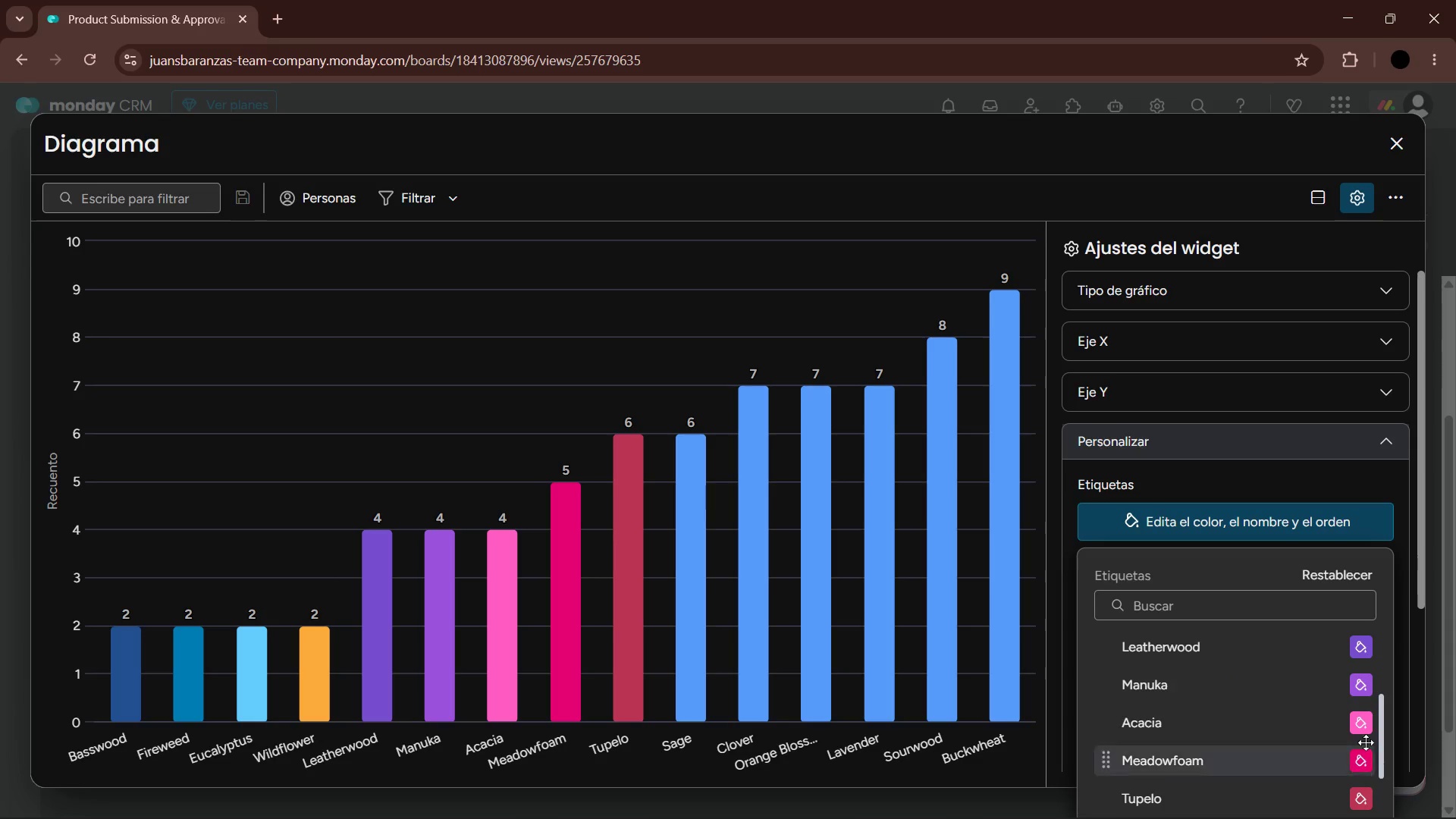 
scroll: coordinate [1352, 733], scroll_direction: down, amount: 2.0
 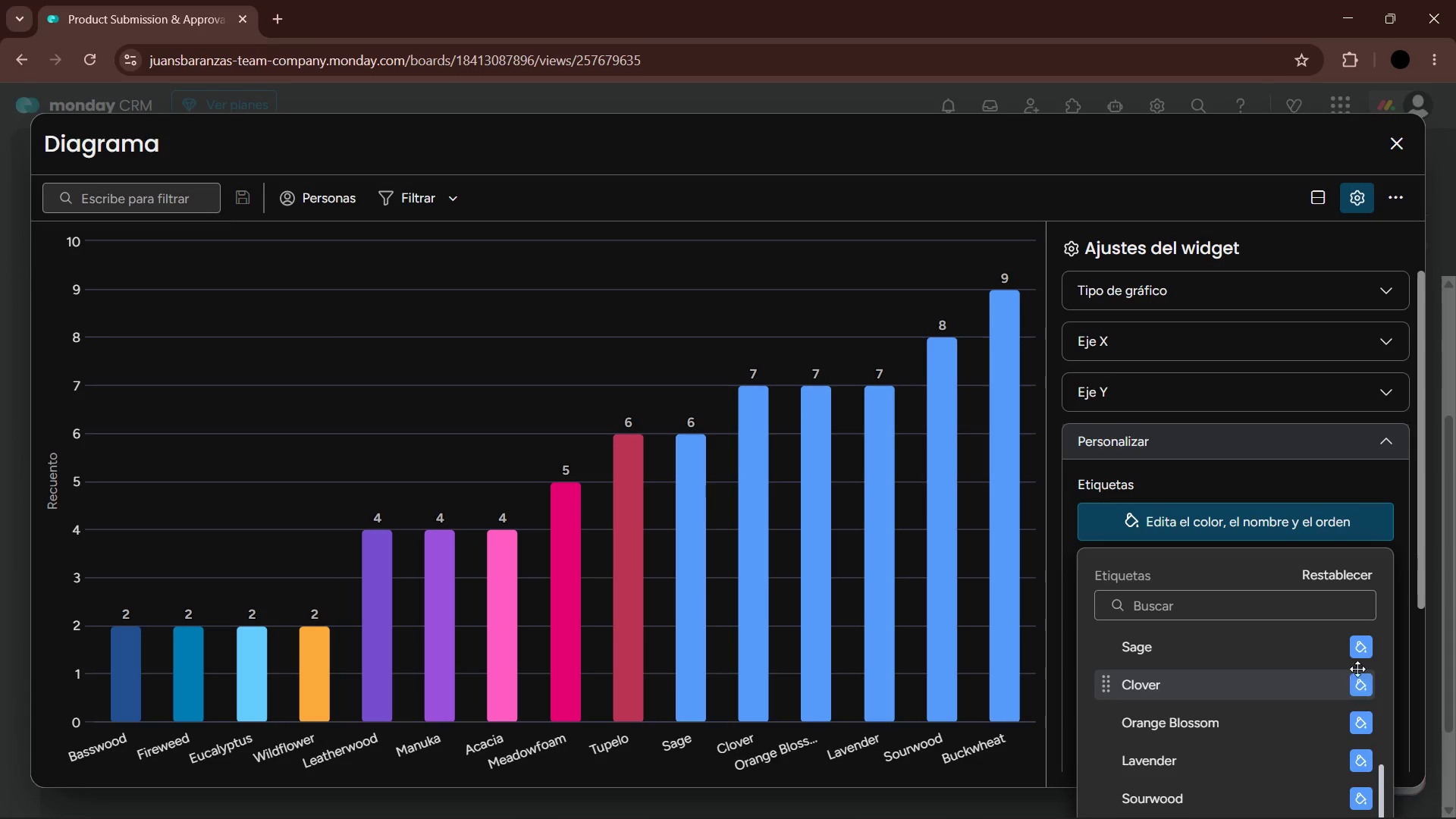 
left_click([1360, 654])
 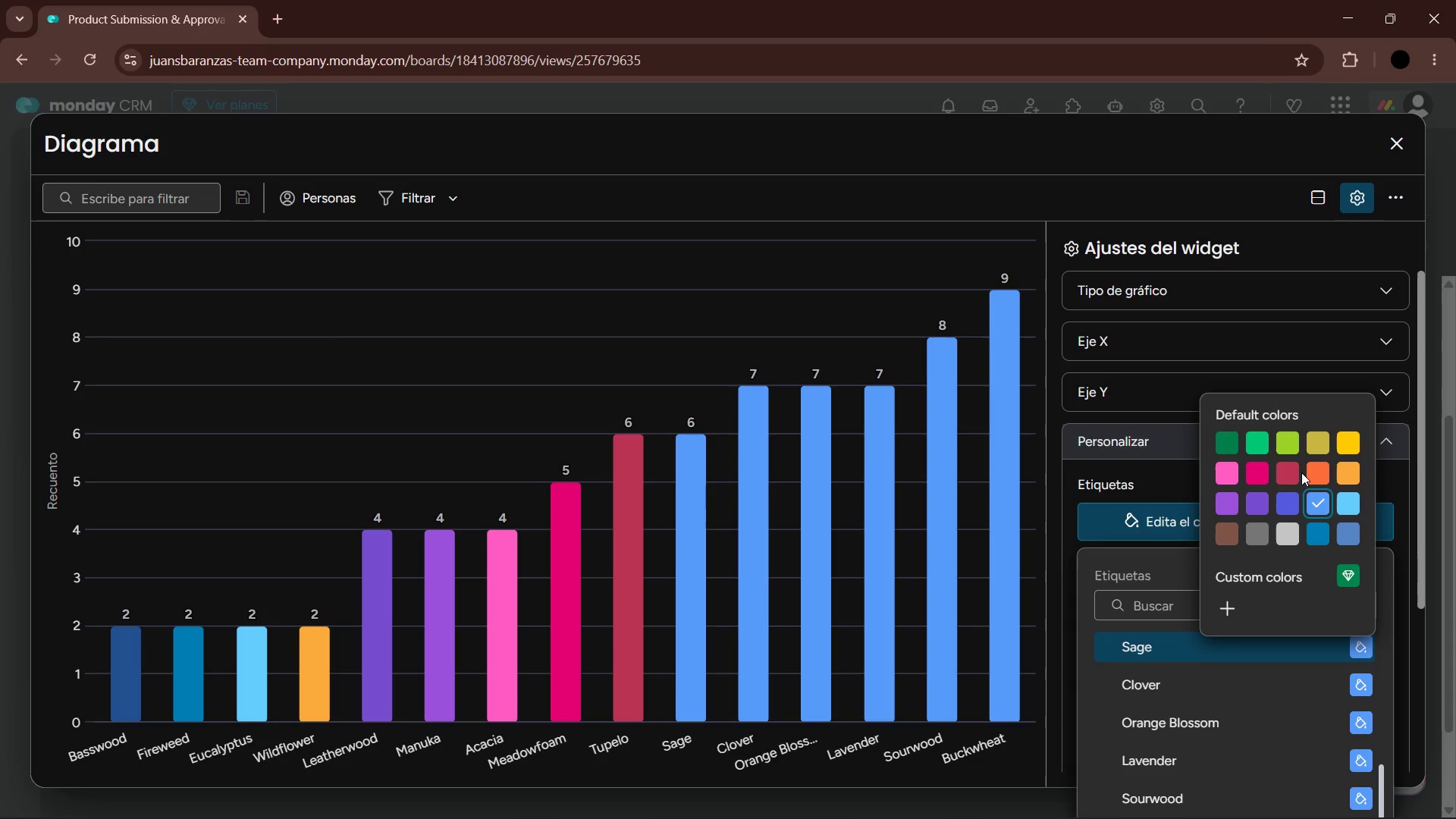 
left_click([1311, 477])
 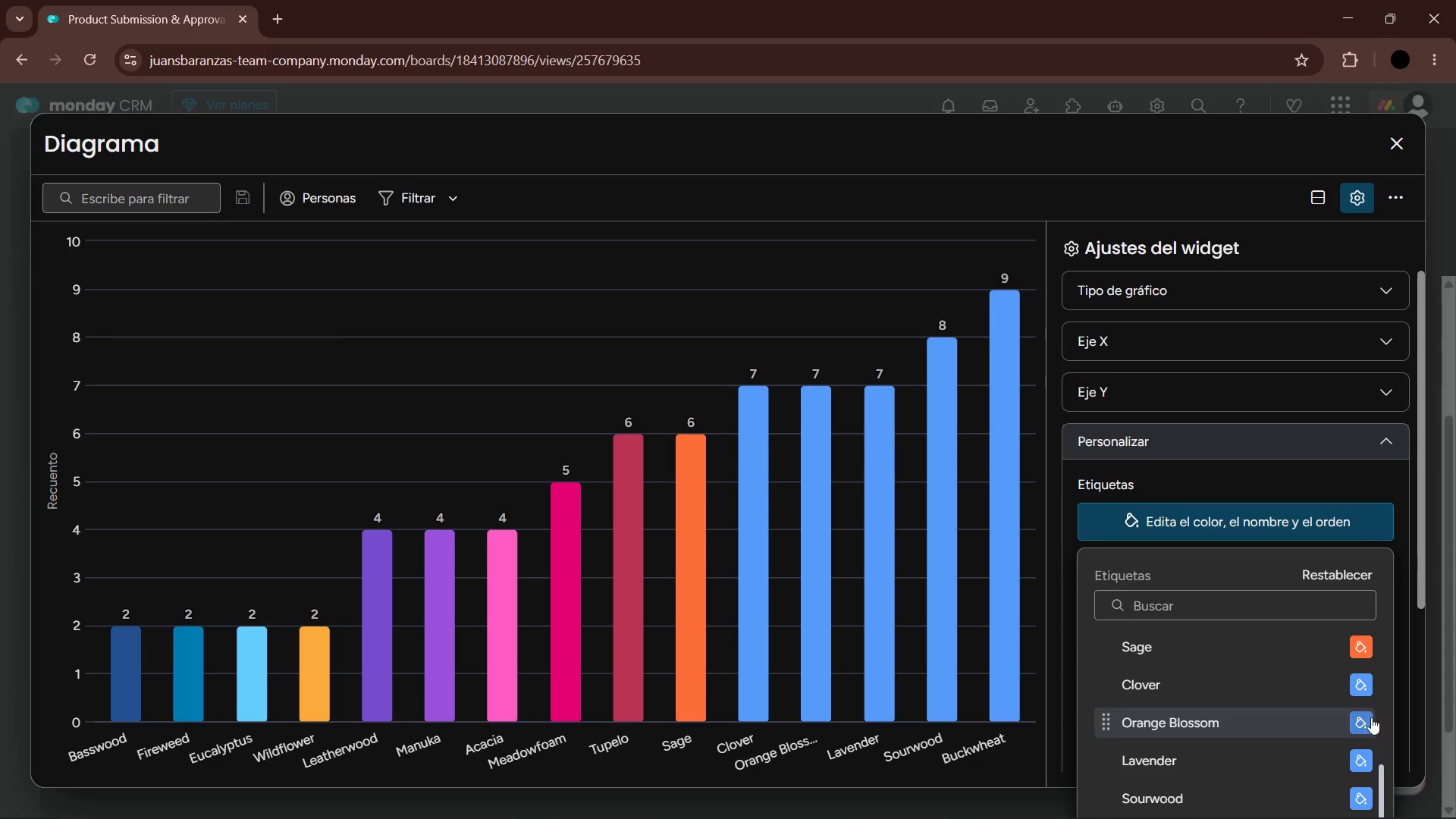 
left_click([1361, 681])
 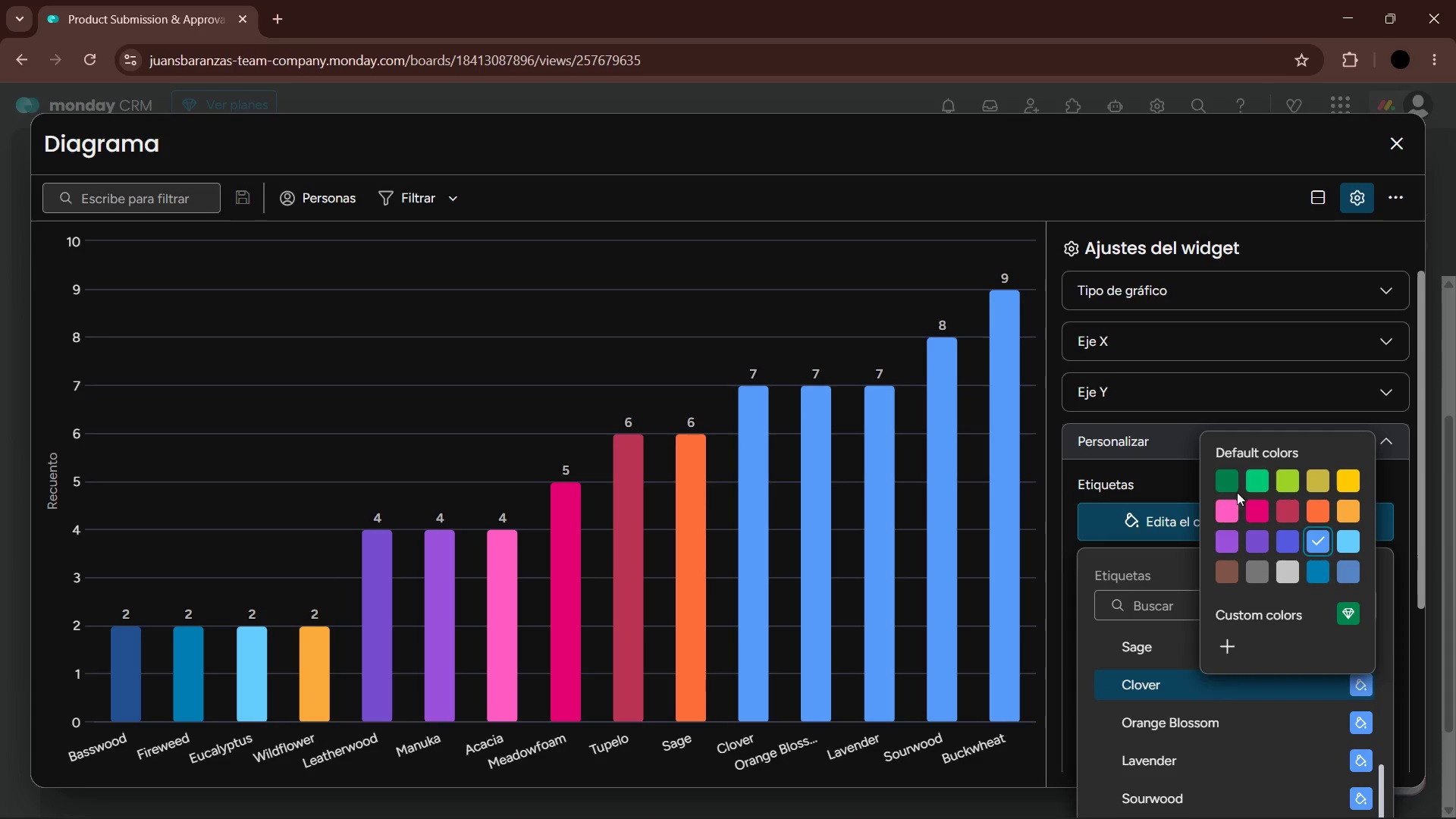 
left_click([1251, 481])
 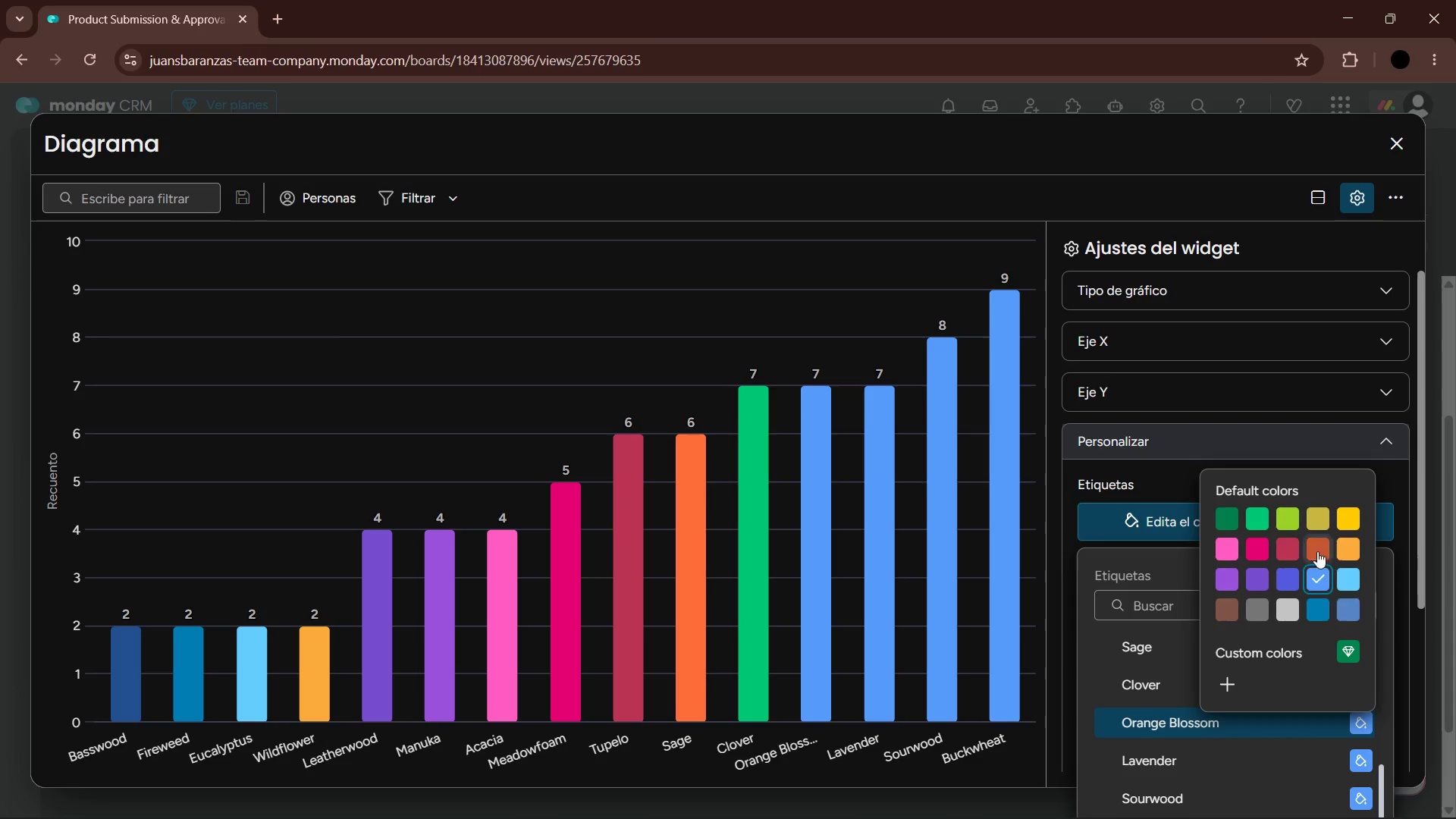 
left_click([1324, 522])
 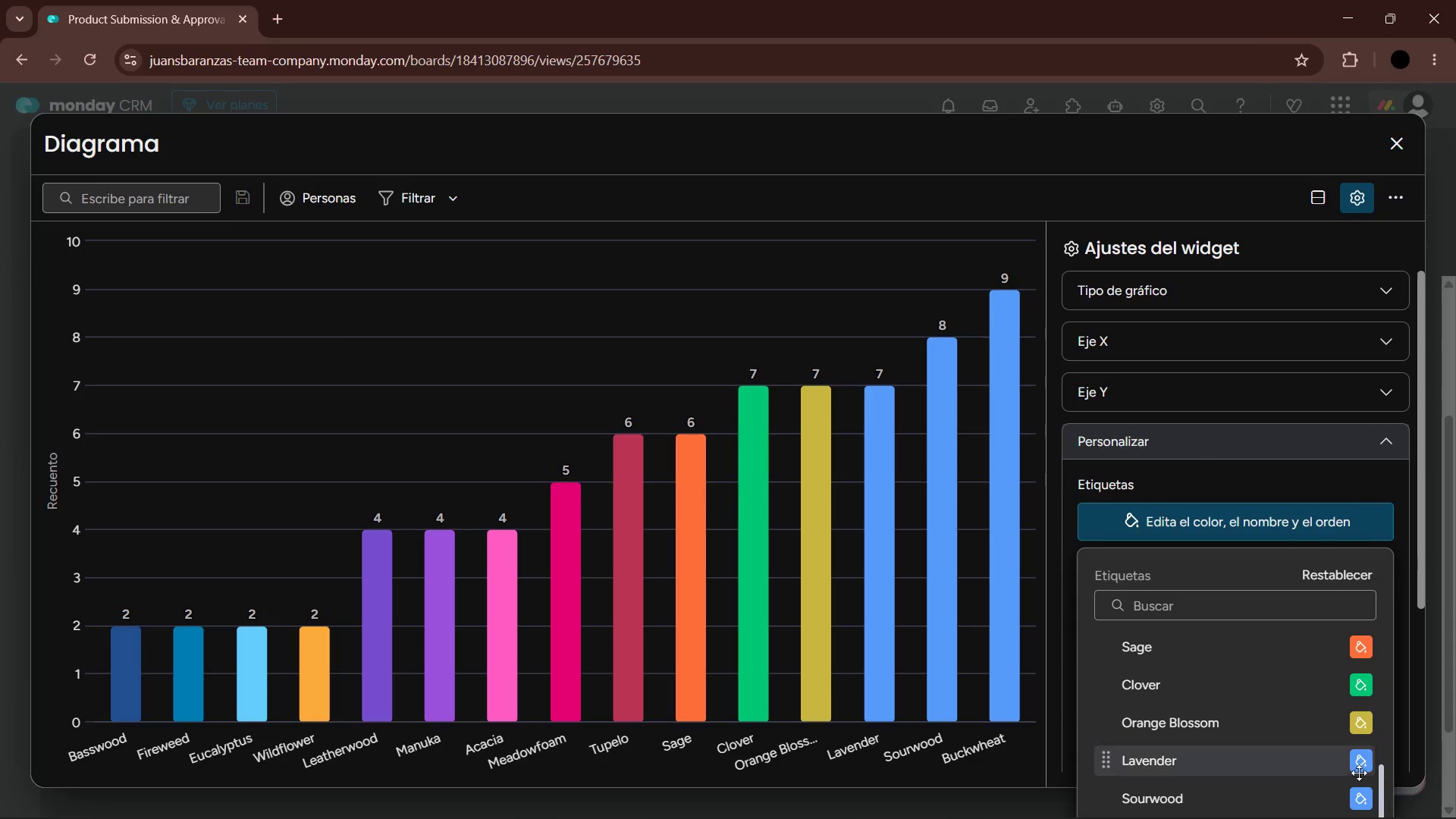 
left_click([1358, 768])
 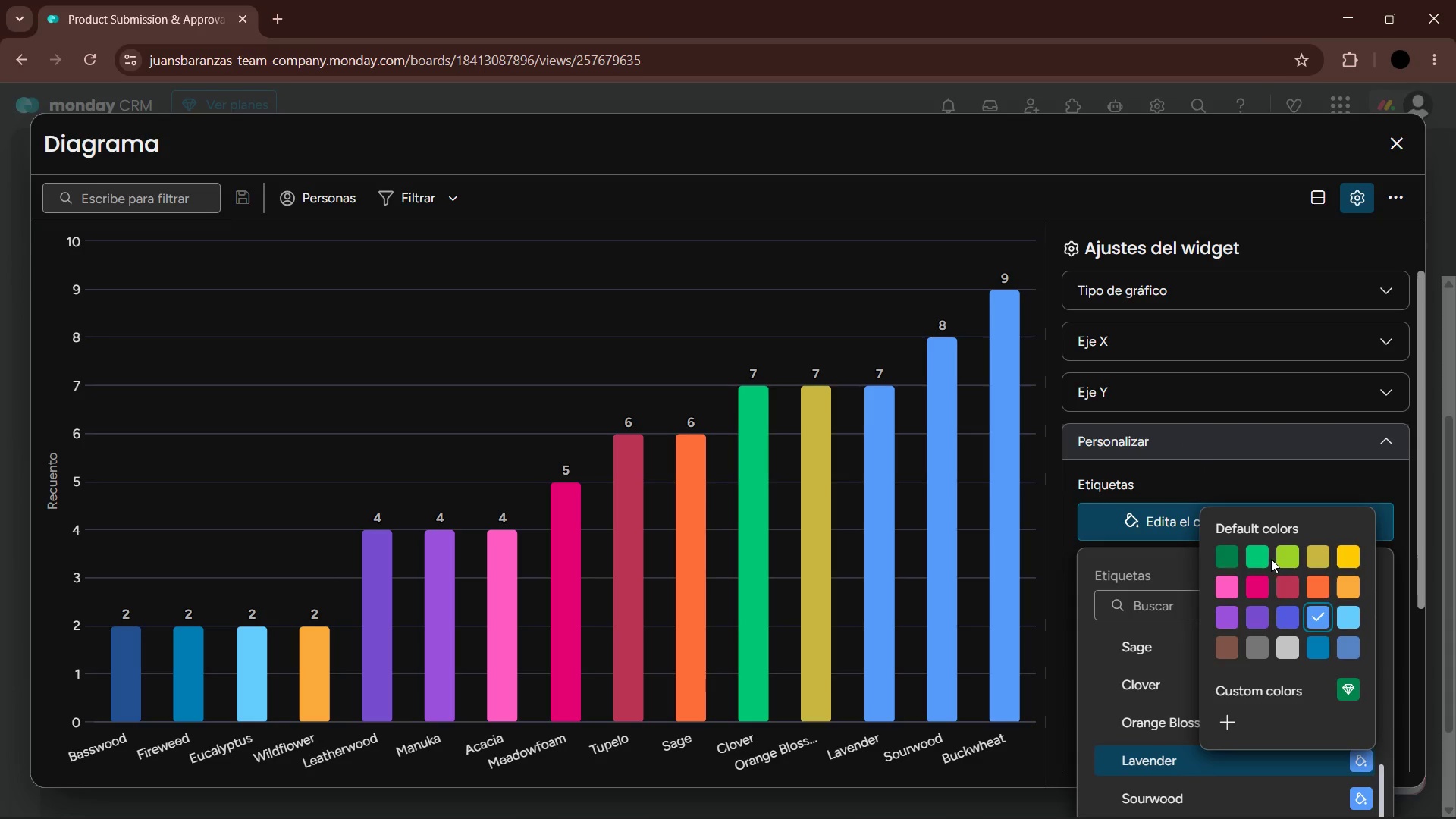 
left_click([1267, 558])
 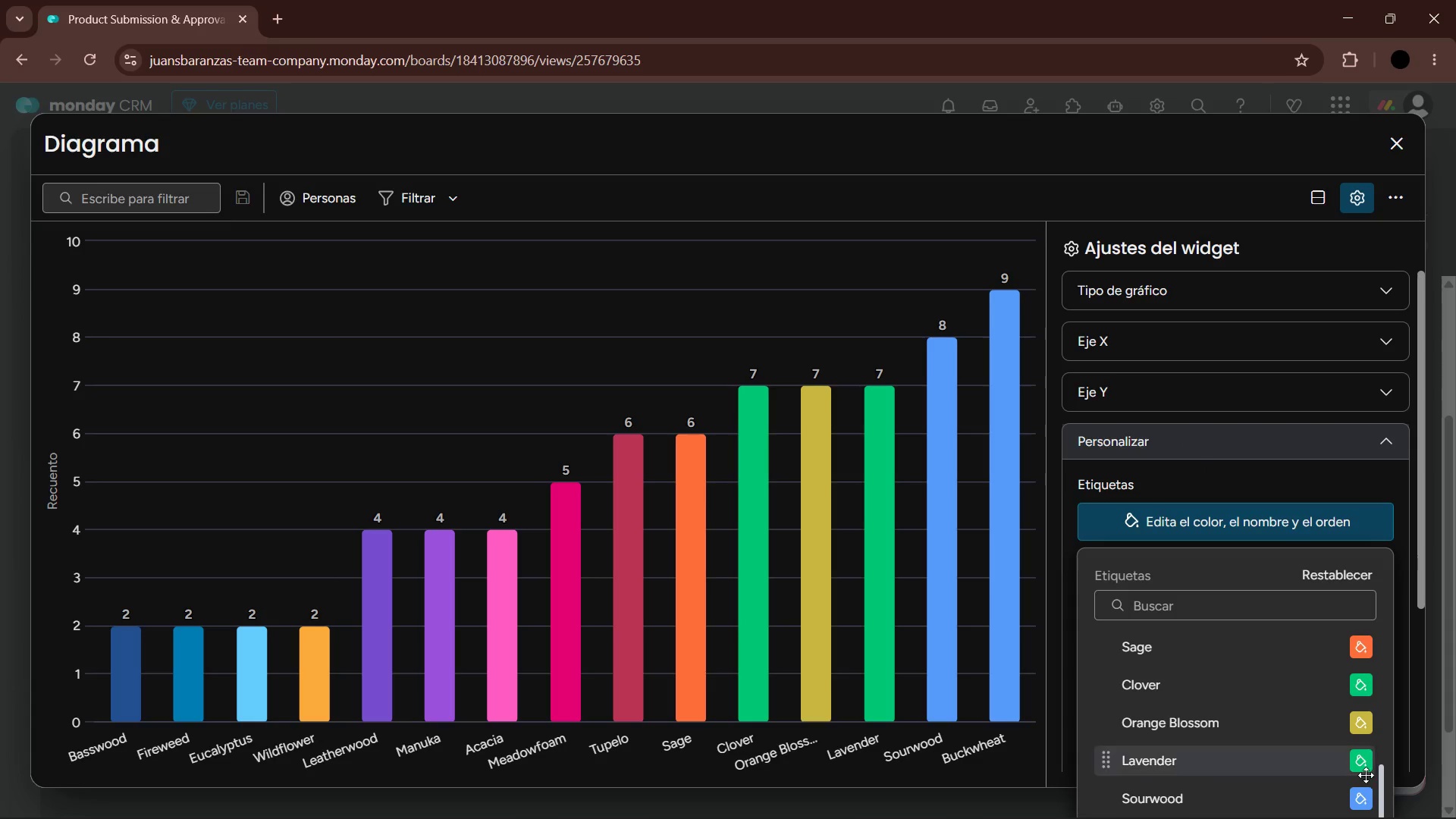 
left_click([1360, 763])
 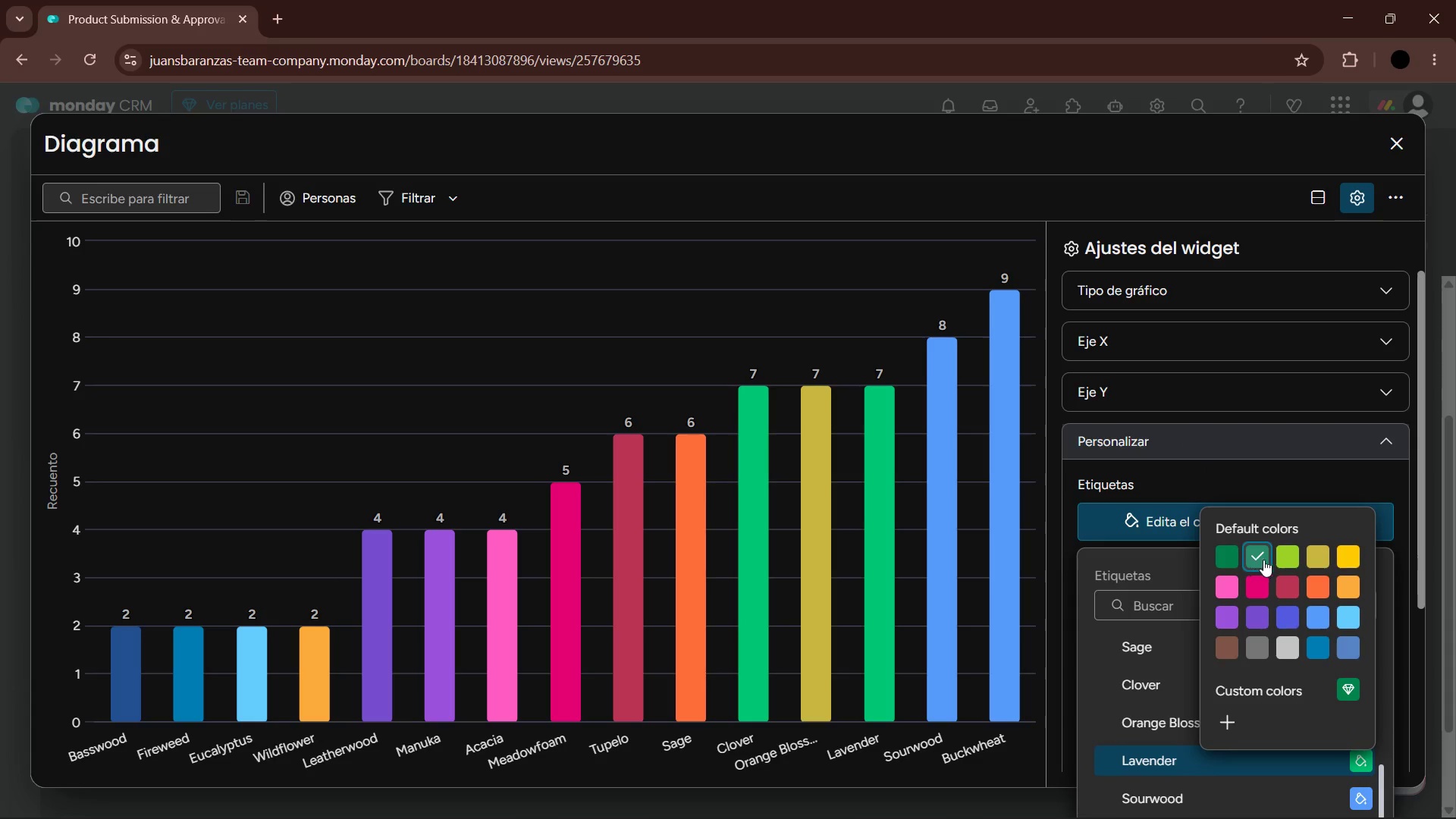 
left_click([1237, 555])
 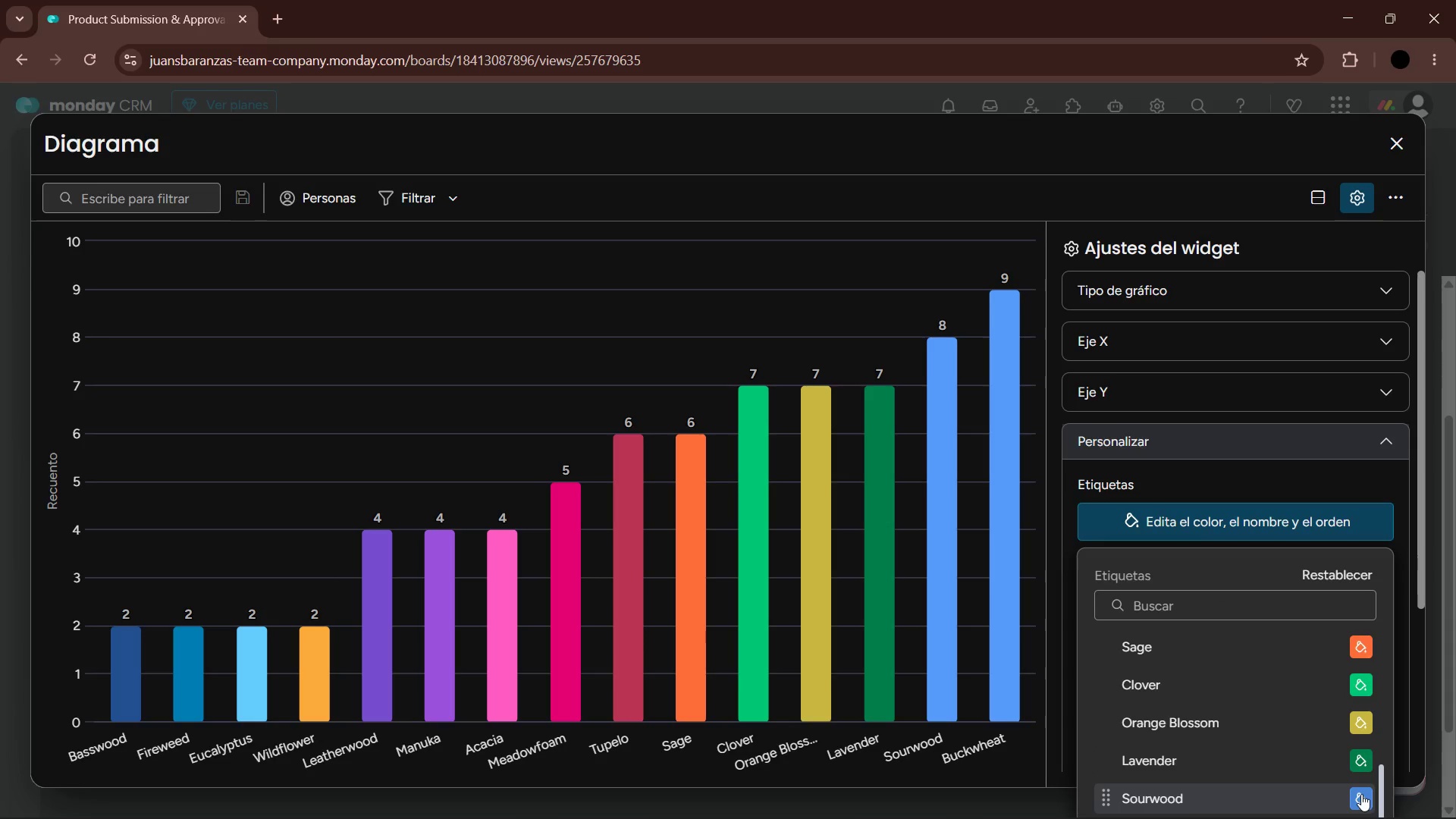 
left_click([1361, 797])
 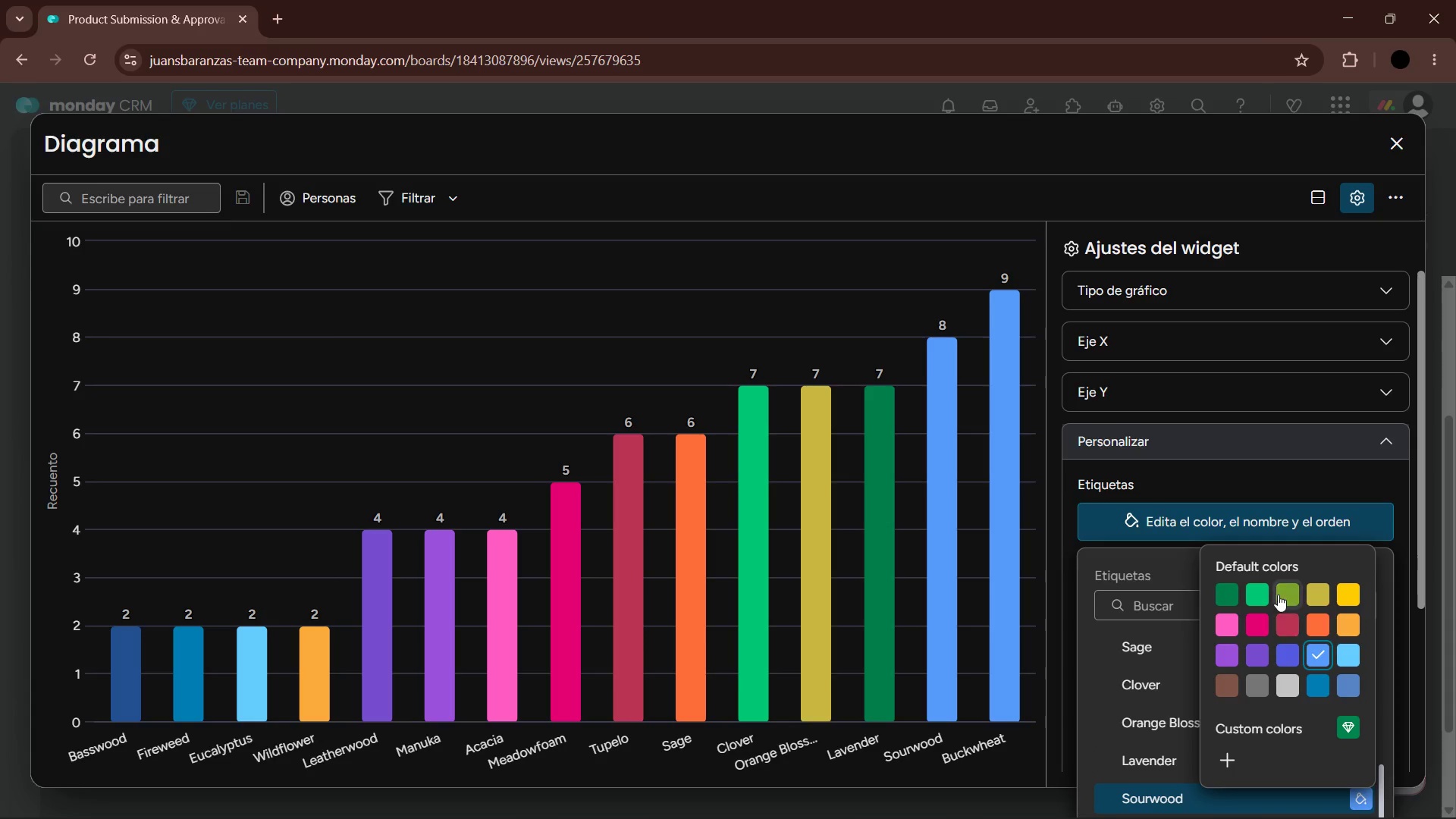 
left_click([1281, 595])
 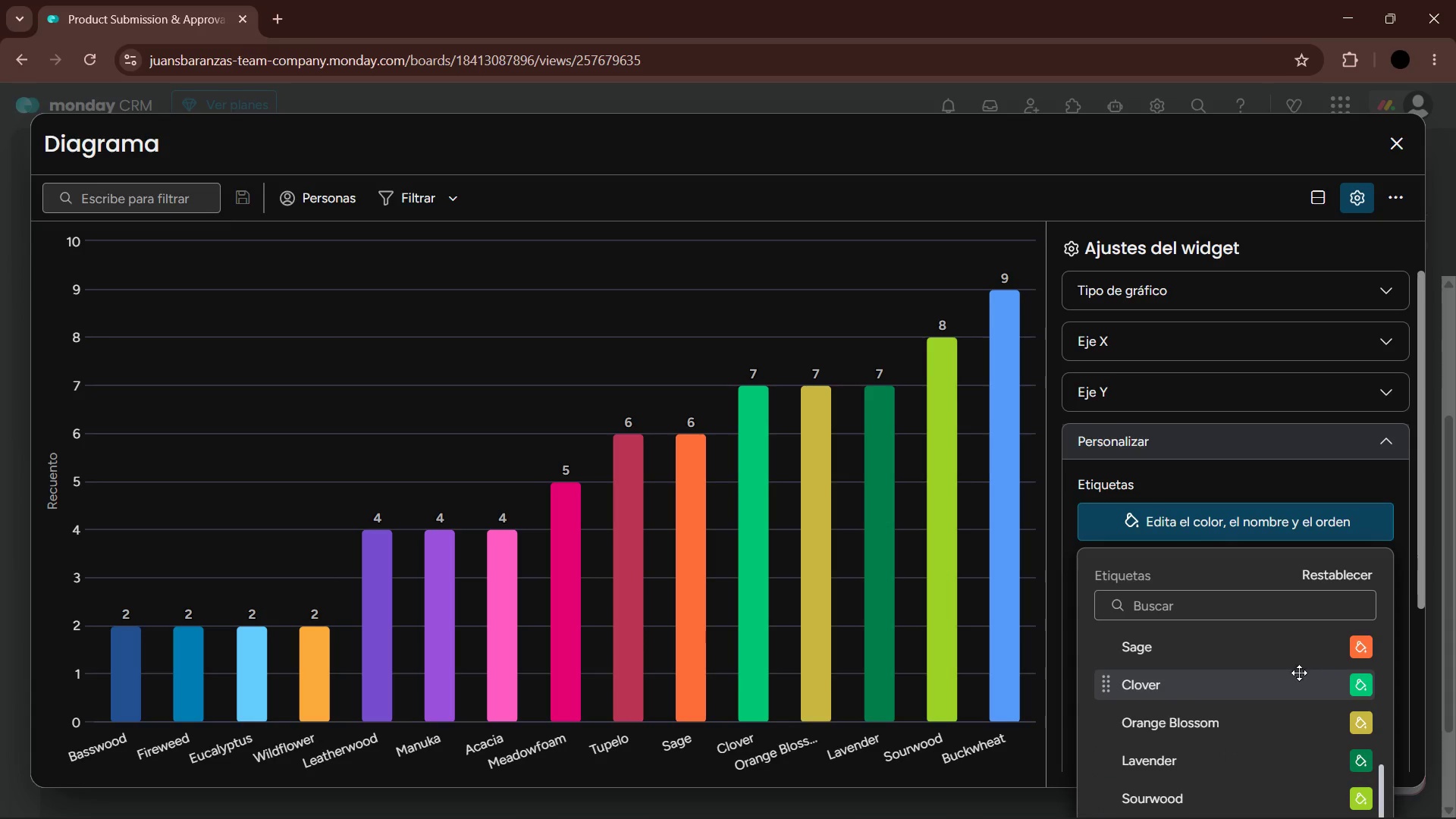 
scroll: coordinate [1316, 718], scroll_direction: down, amount: 17.0
 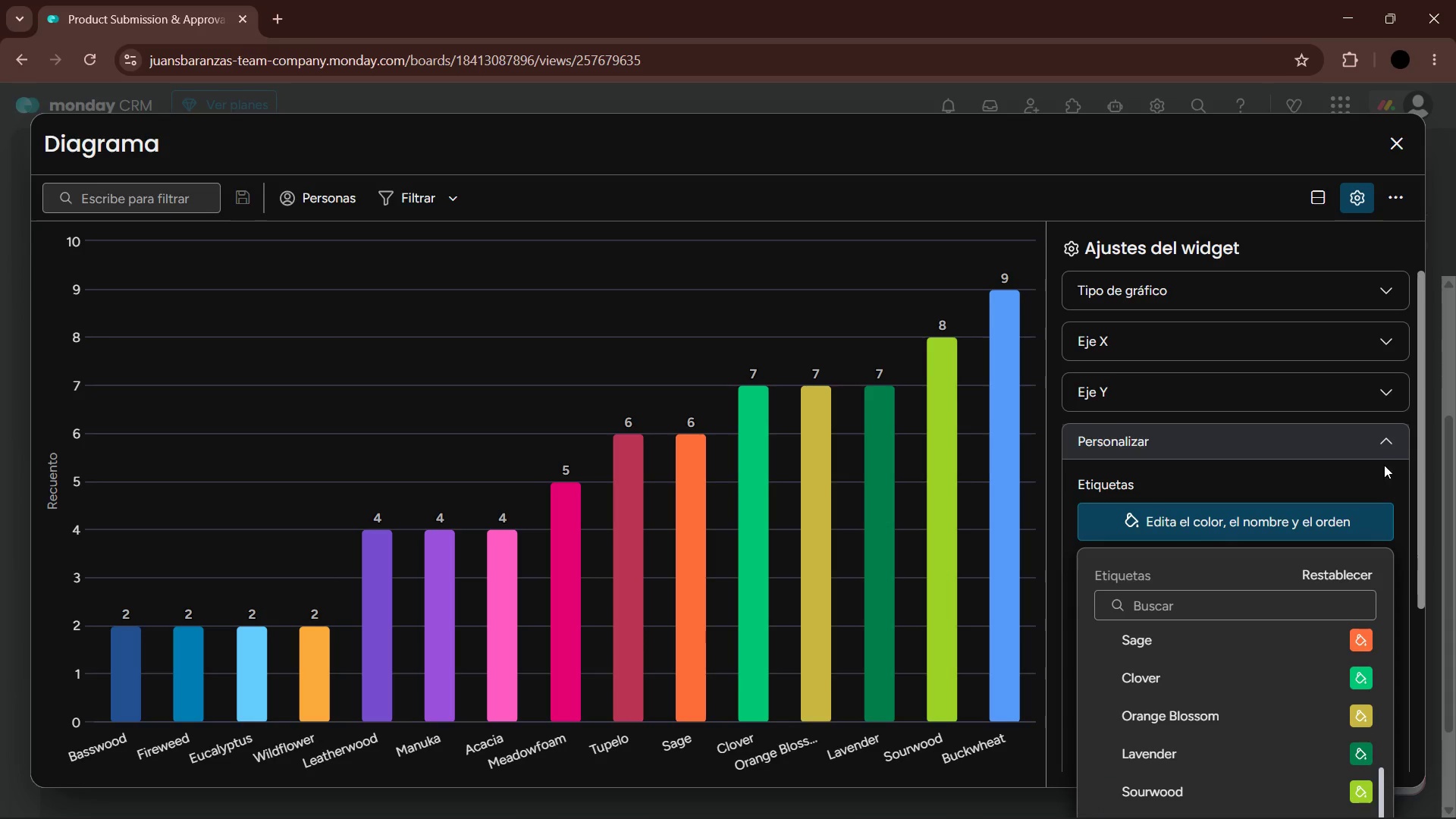 
left_click([1385, 444])
 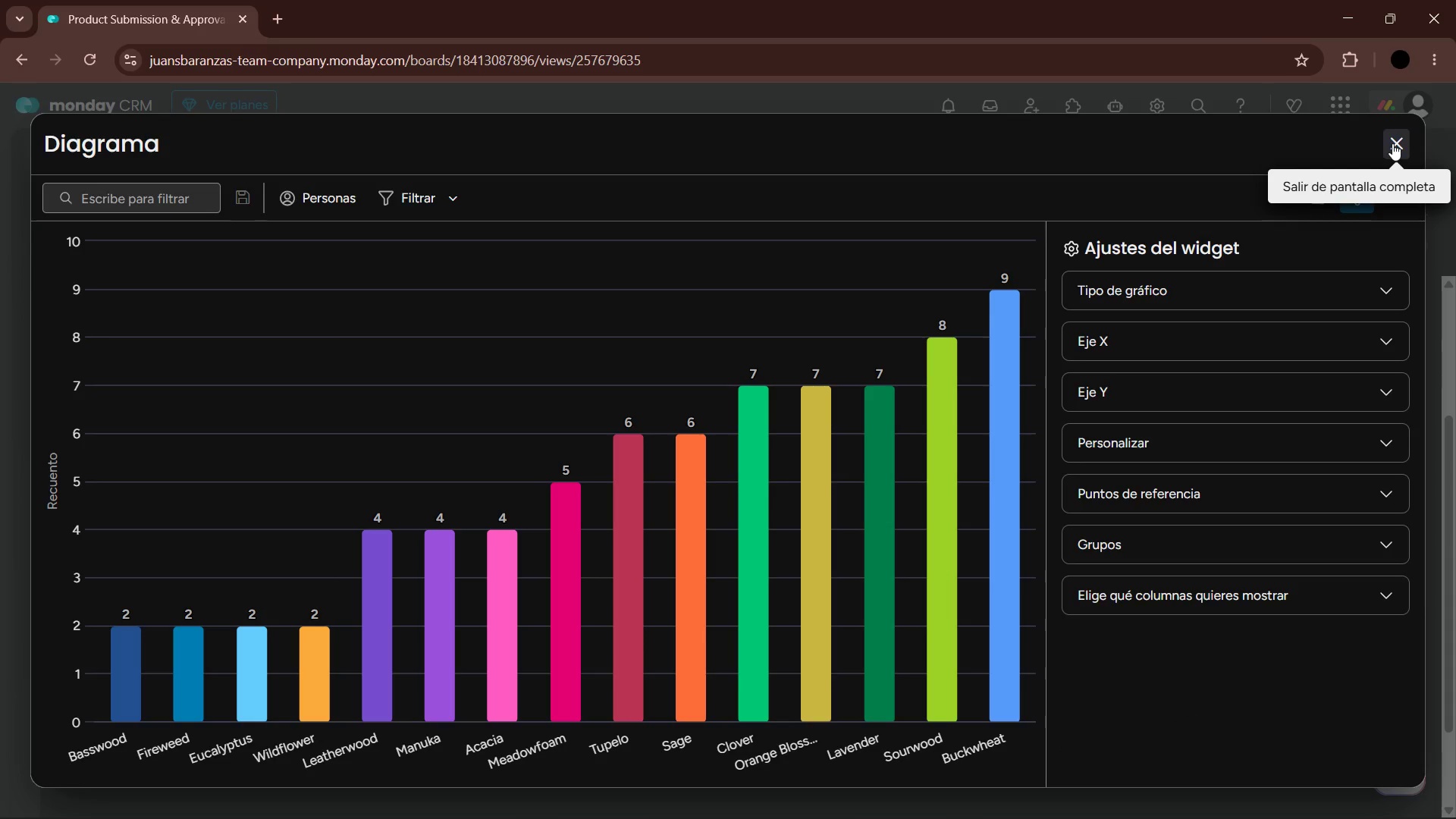 
left_click([1392, 147])
 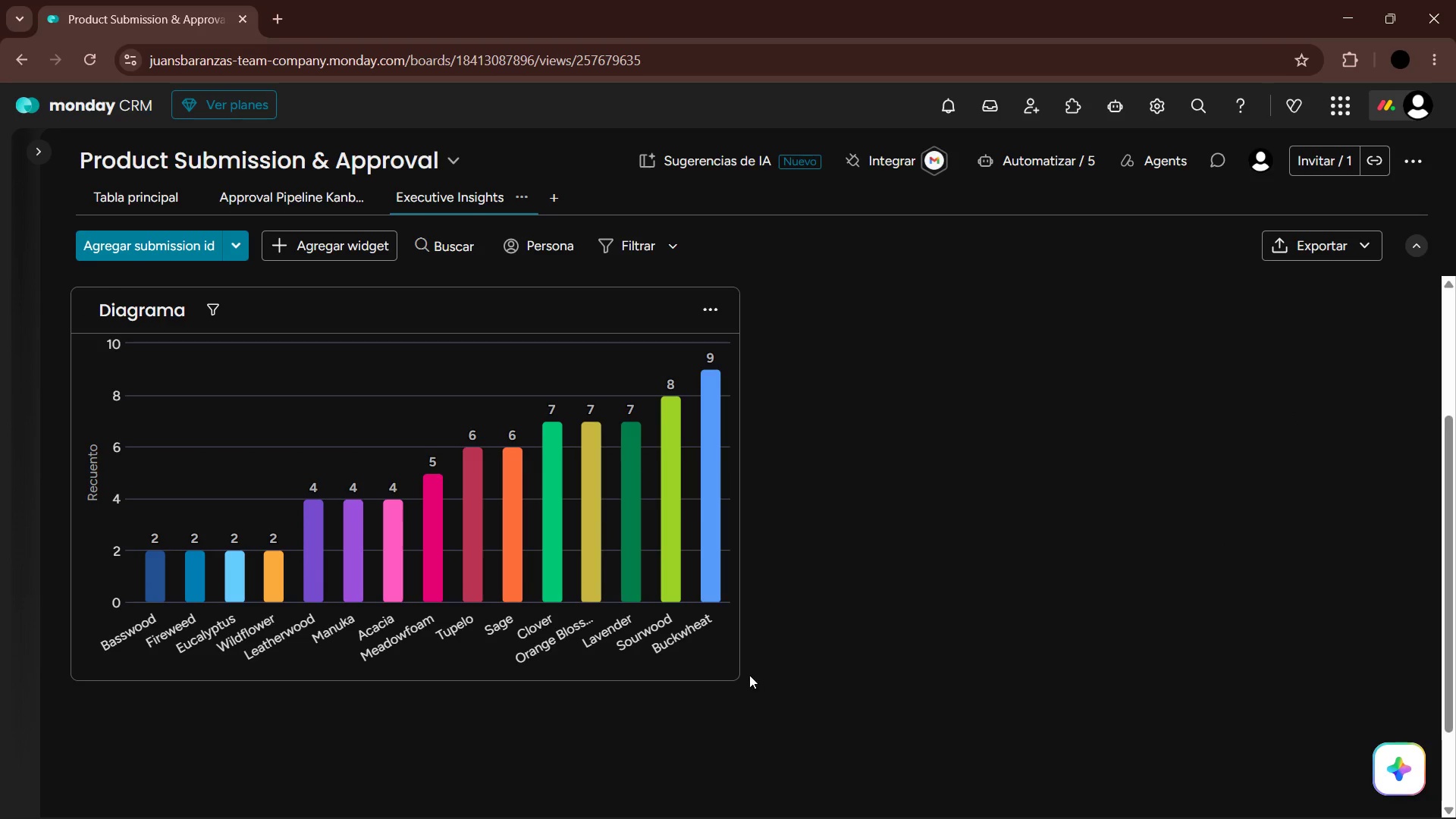 
left_click_drag(start_coordinate=[744, 678], to_coordinate=[1425, 667])
 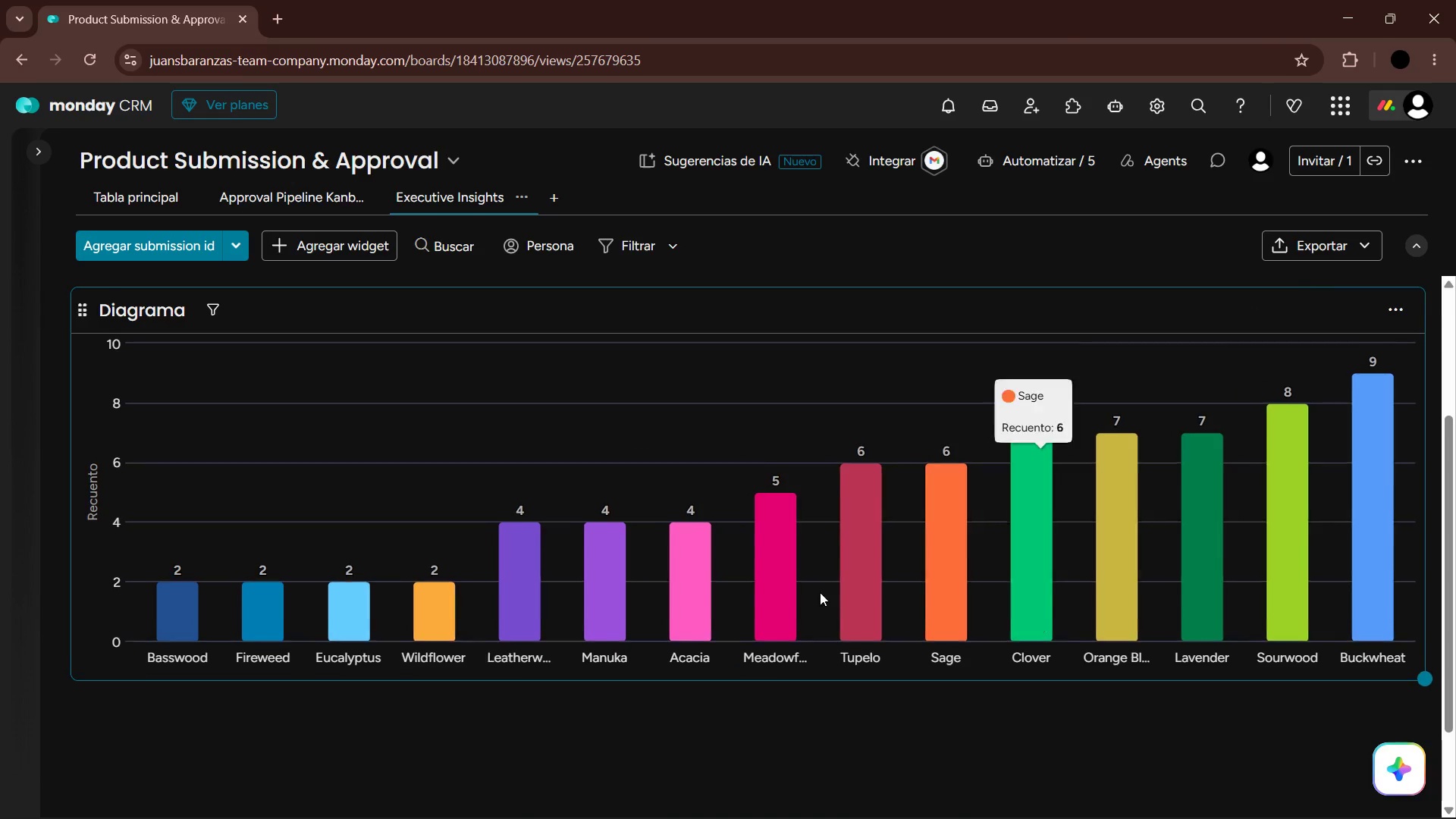 
scroll: coordinate [777, 601], scroll_direction: up, amount: 3.0
 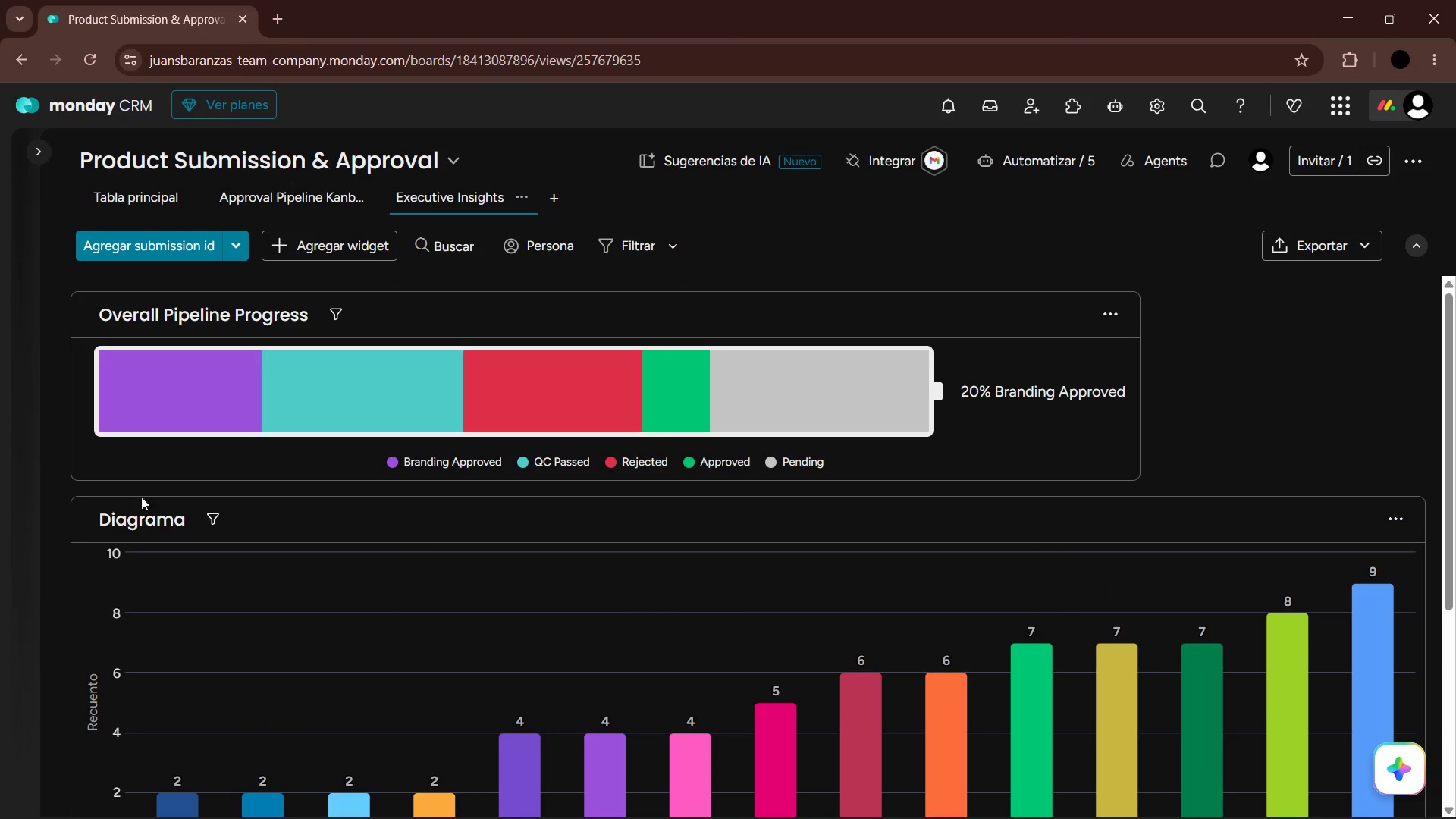 
double_click([151, 513])